 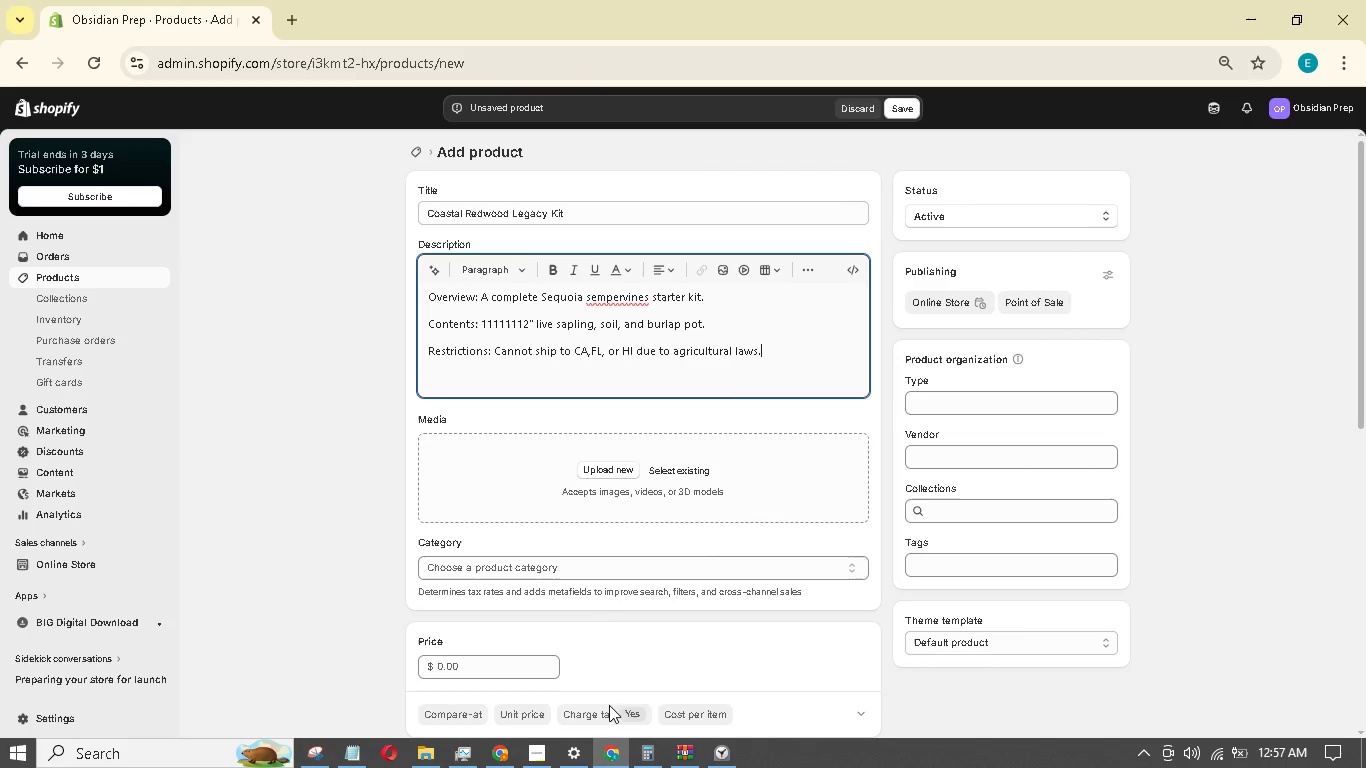 
left_click([374, 350])
 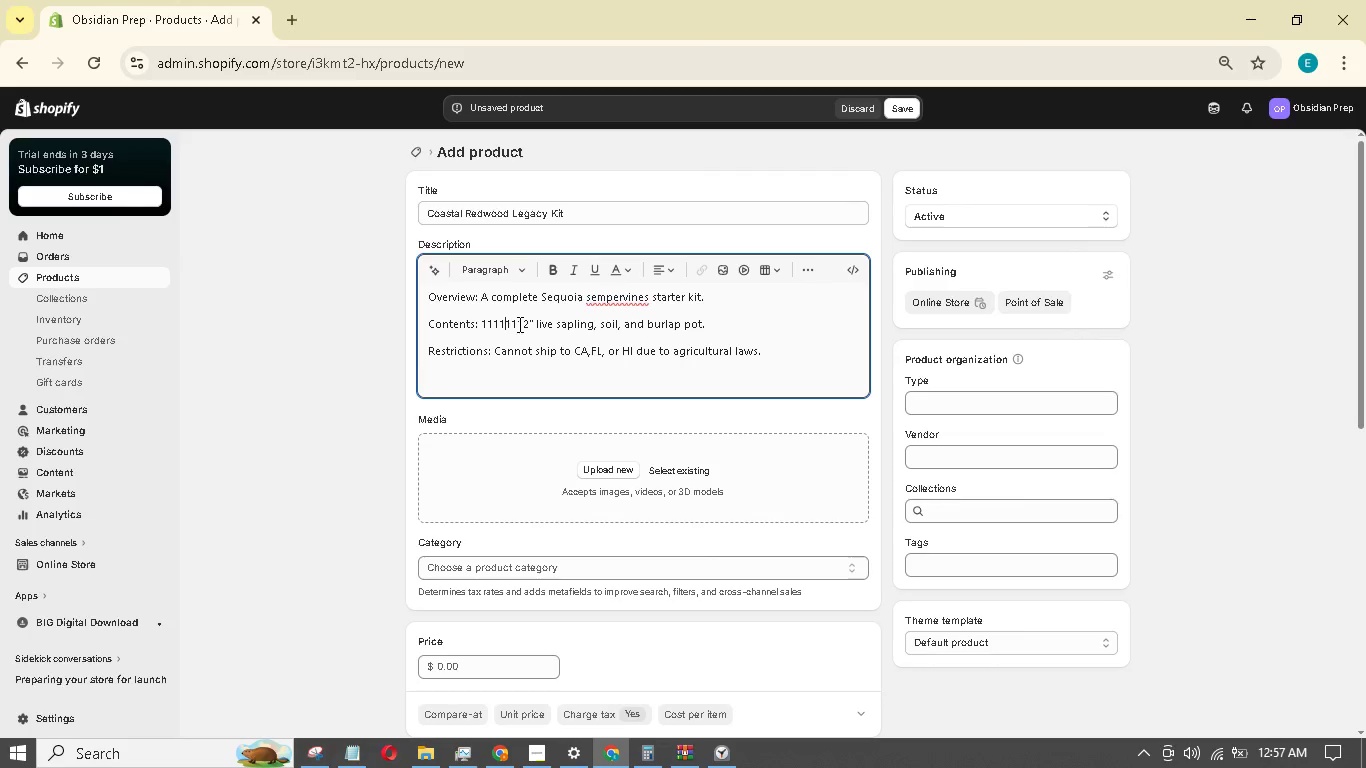 
left_click([518, 324])
 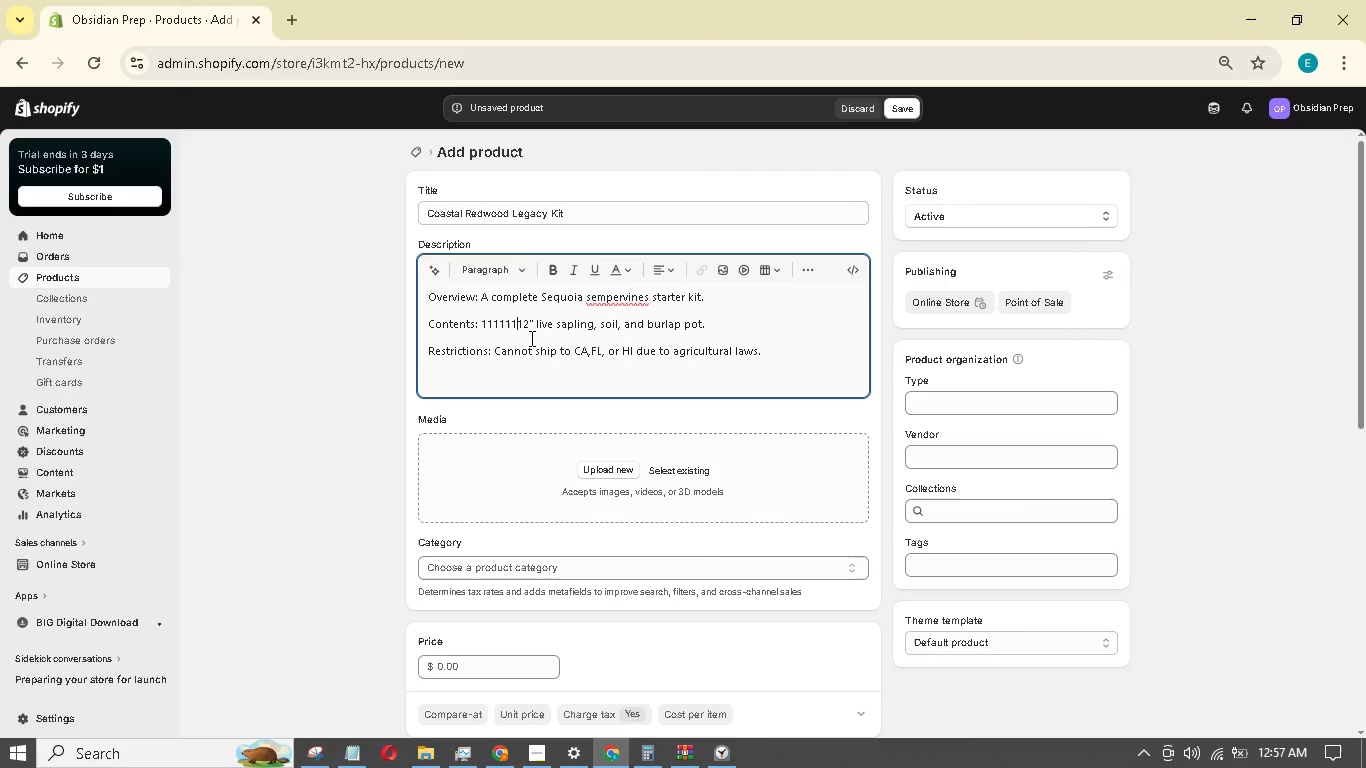 
key(Backspace)
 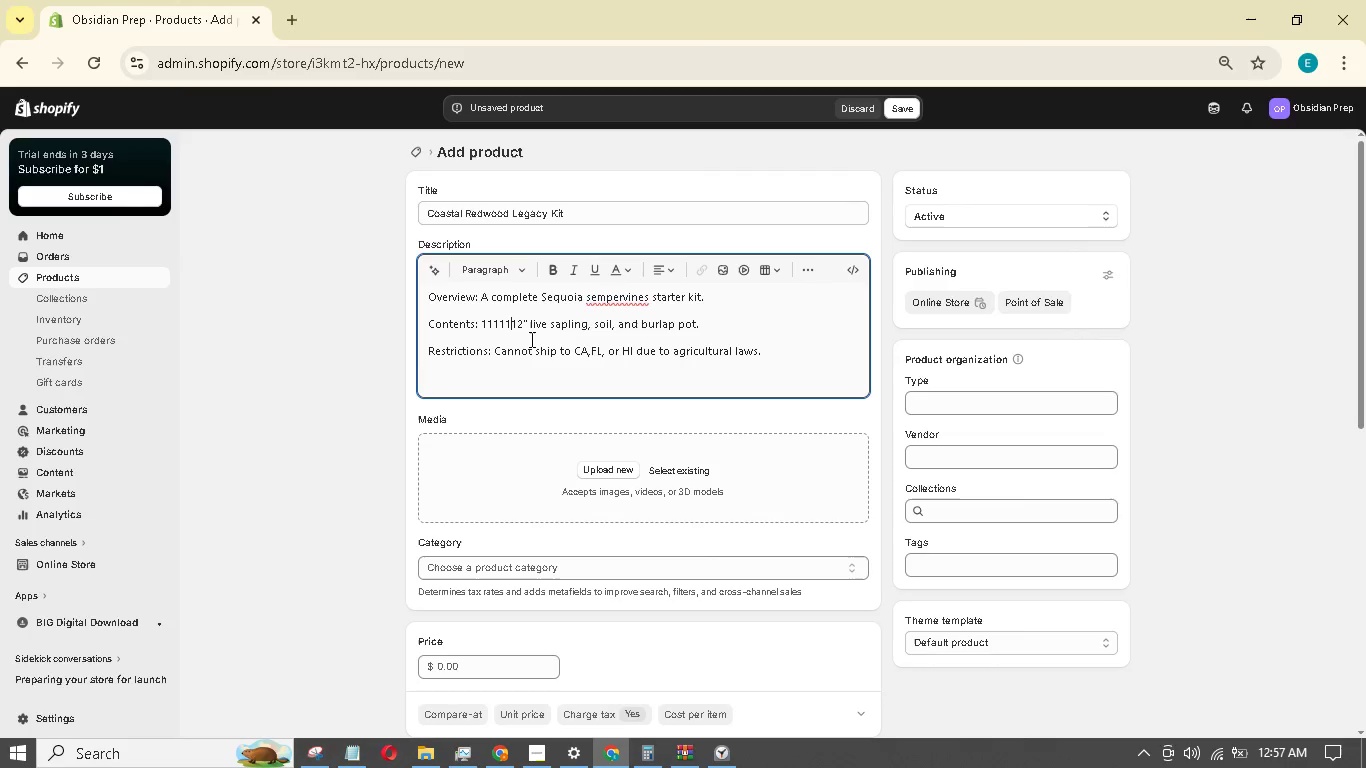 
key(Backspace)
 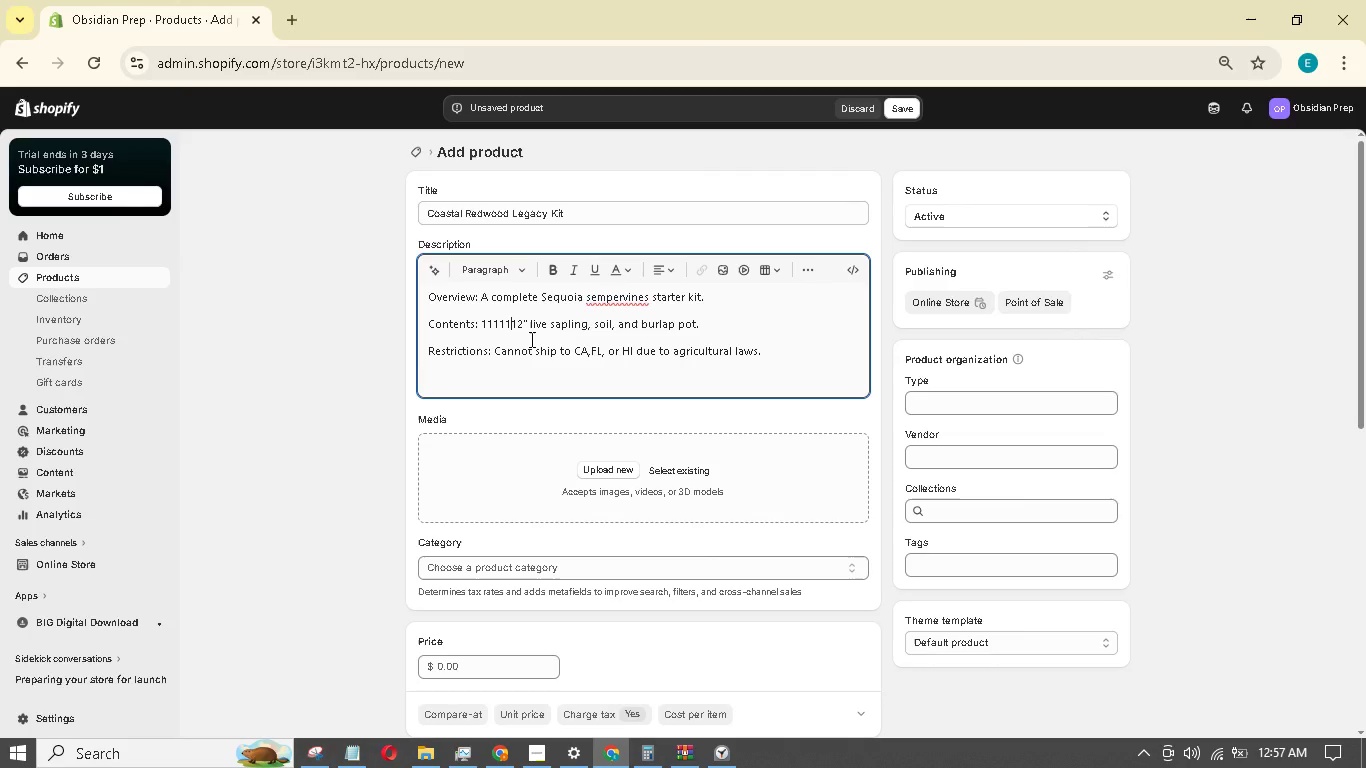 
key(Backspace)
 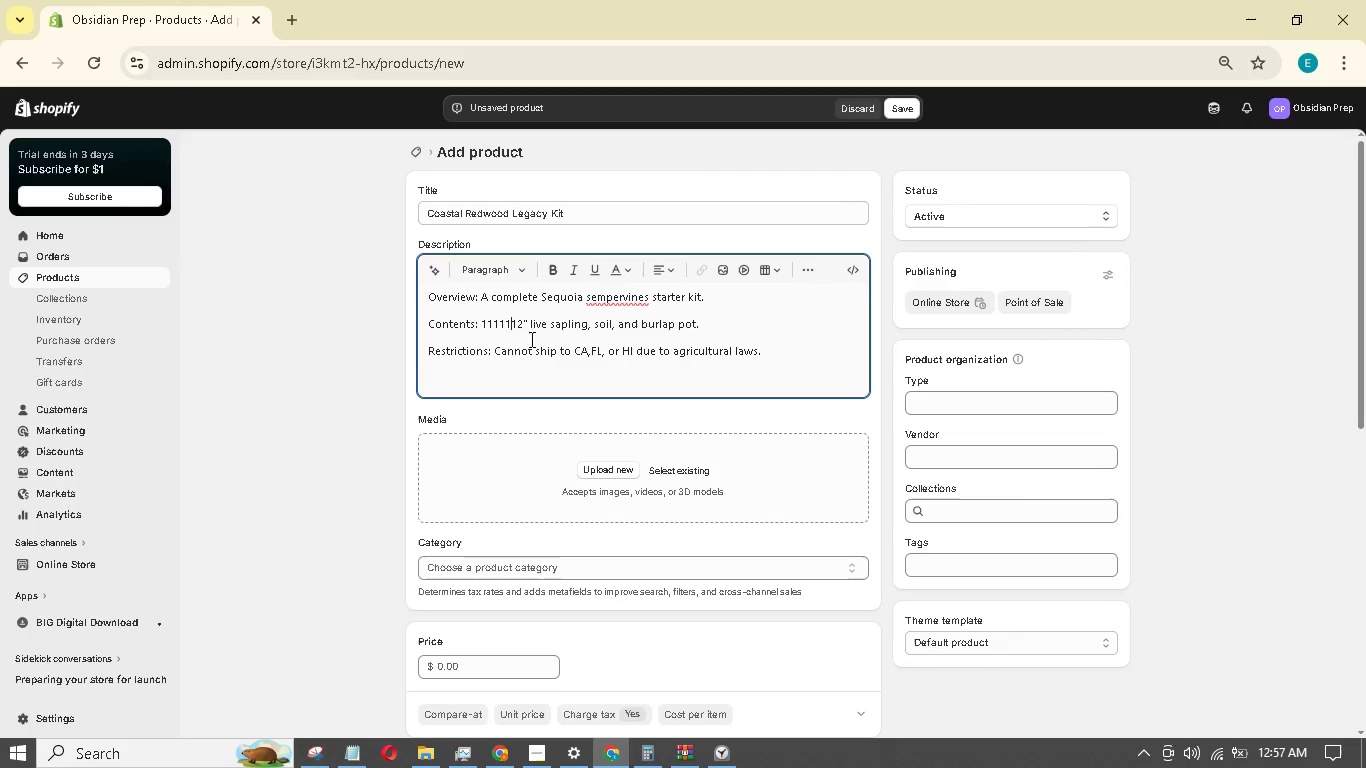 
key(Backspace)
 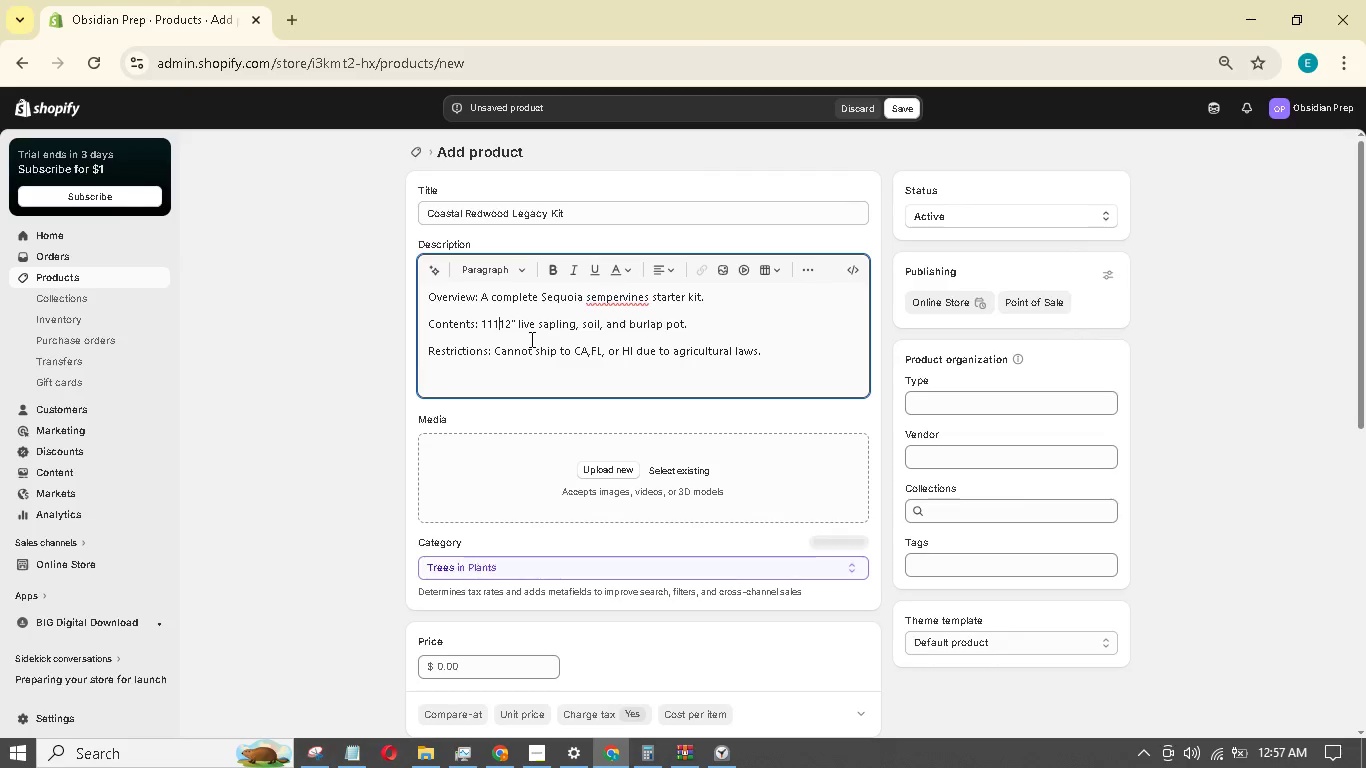 
key(Backspace)
 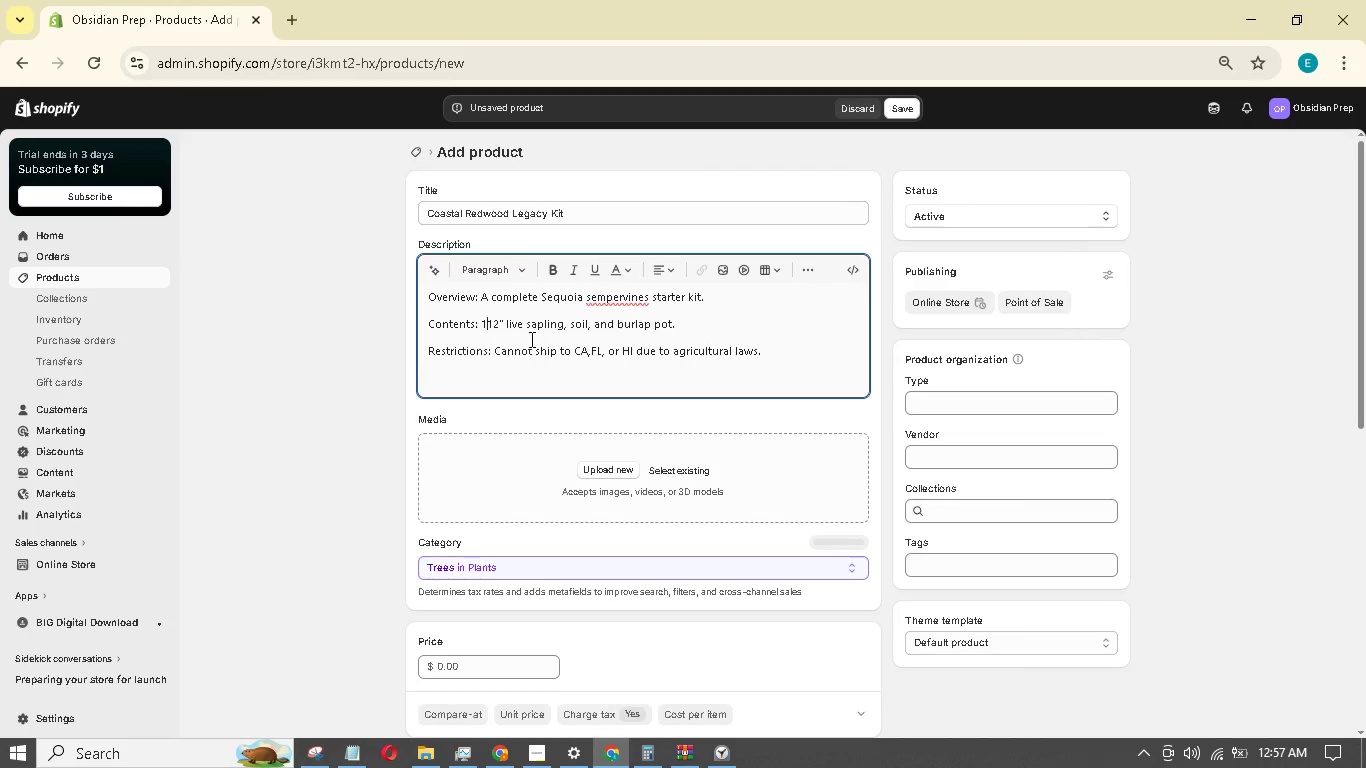 
key(Backspace)
 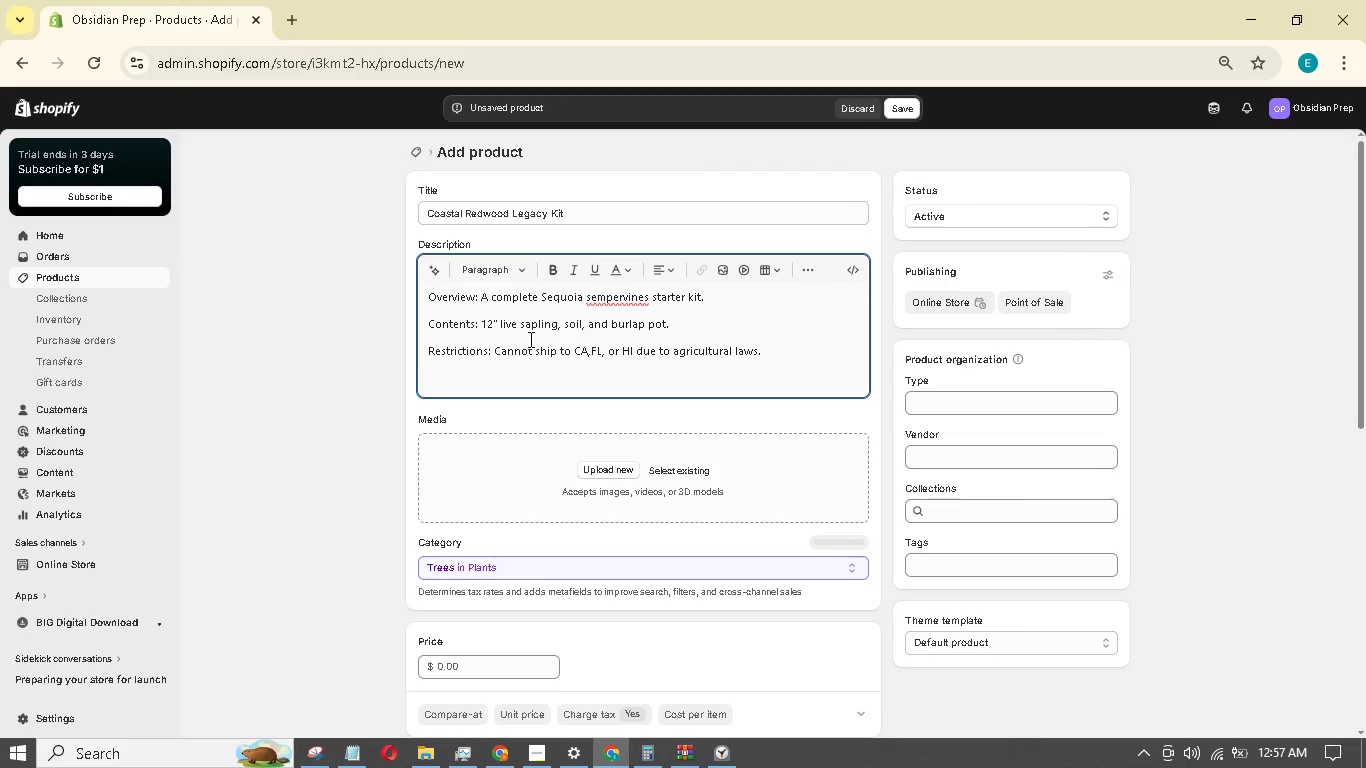 
key(Backspace)
 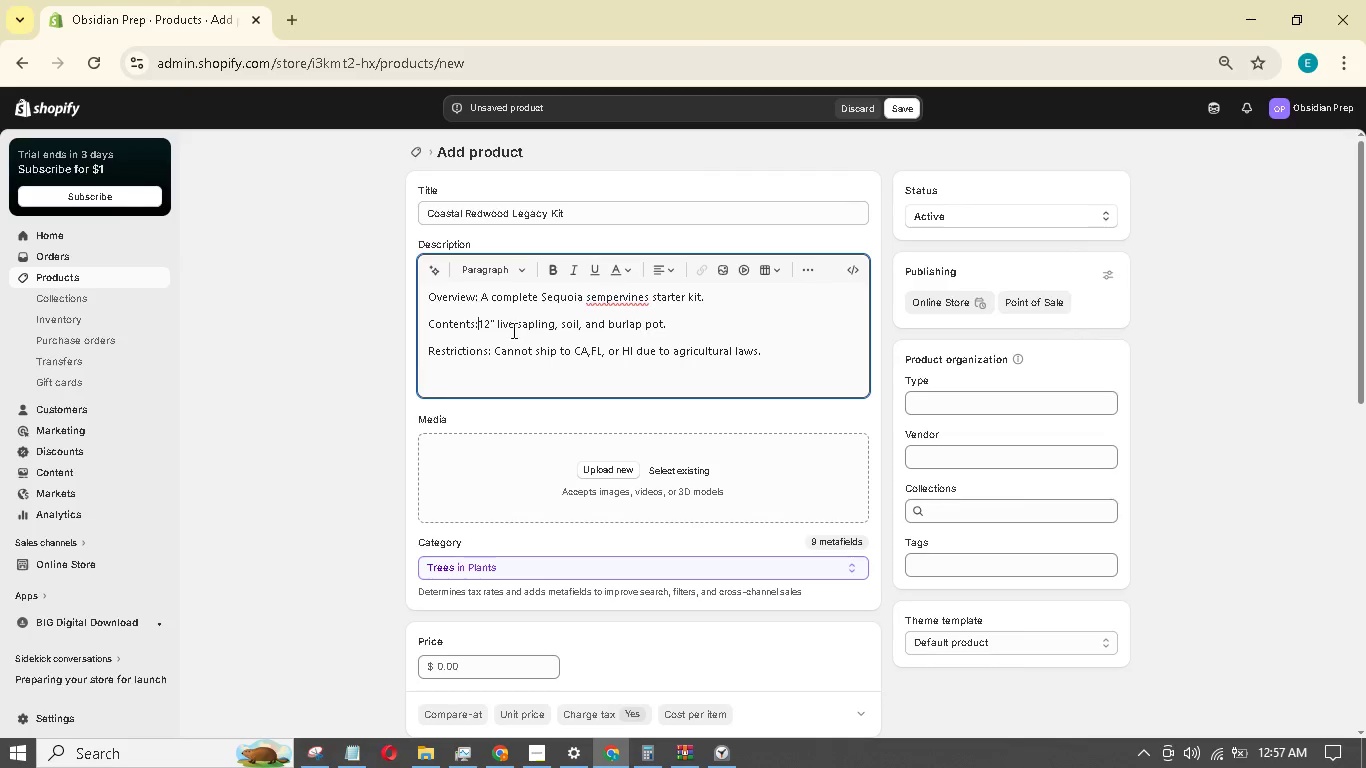 
key(Space)
 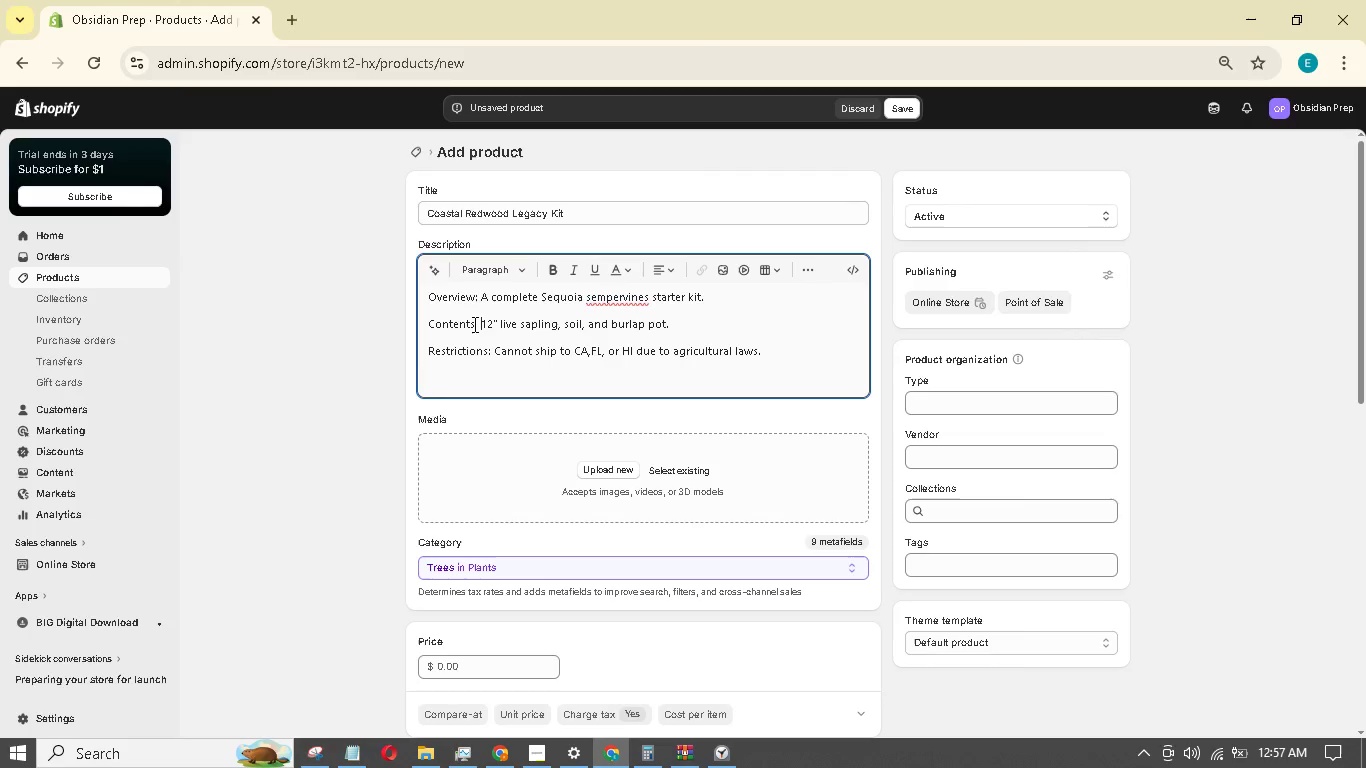 
left_click_drag(start_coordinate=[473, 324], to_coordinate=[421, 324])
 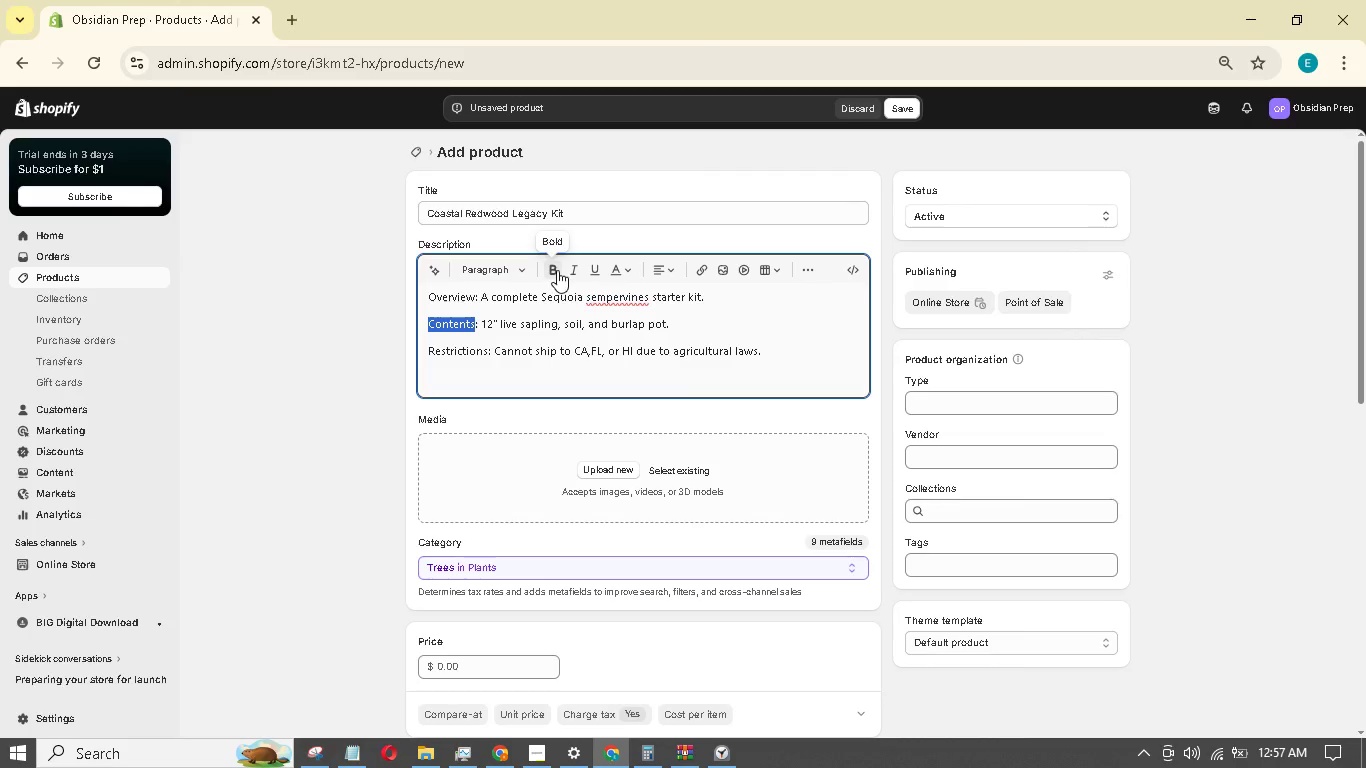 
left_click([557, 268])
 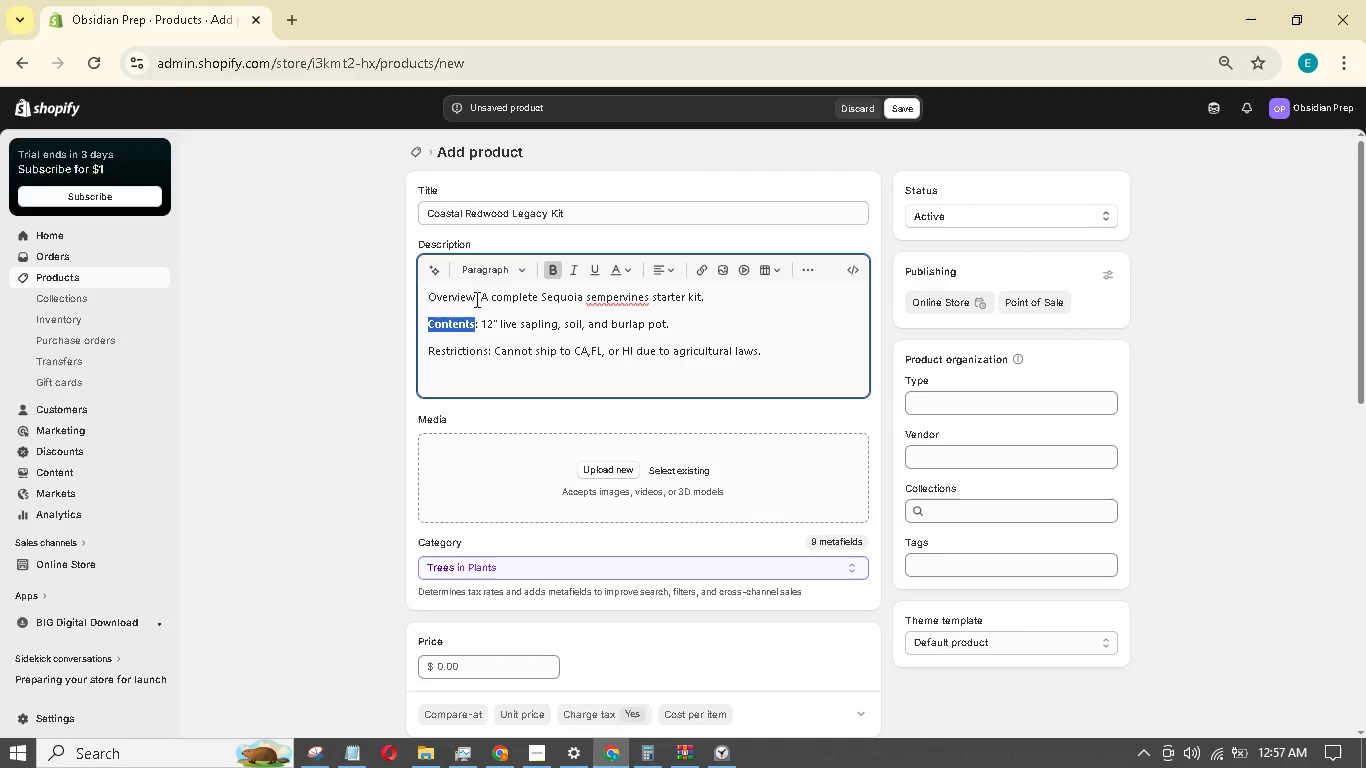 
left_click_drag(start_coordinate=[474, 298], to_coordinate=[425, 298])
 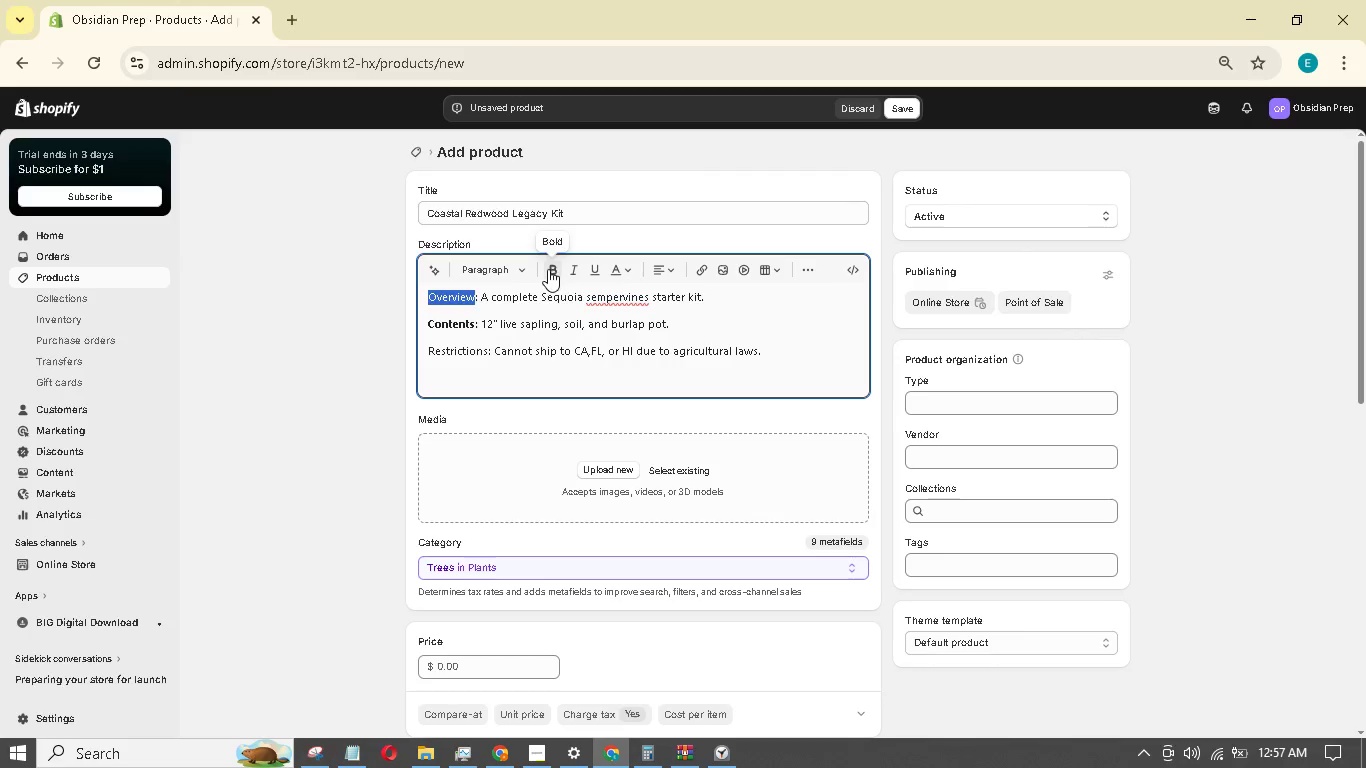 
left_click([547, 268])
 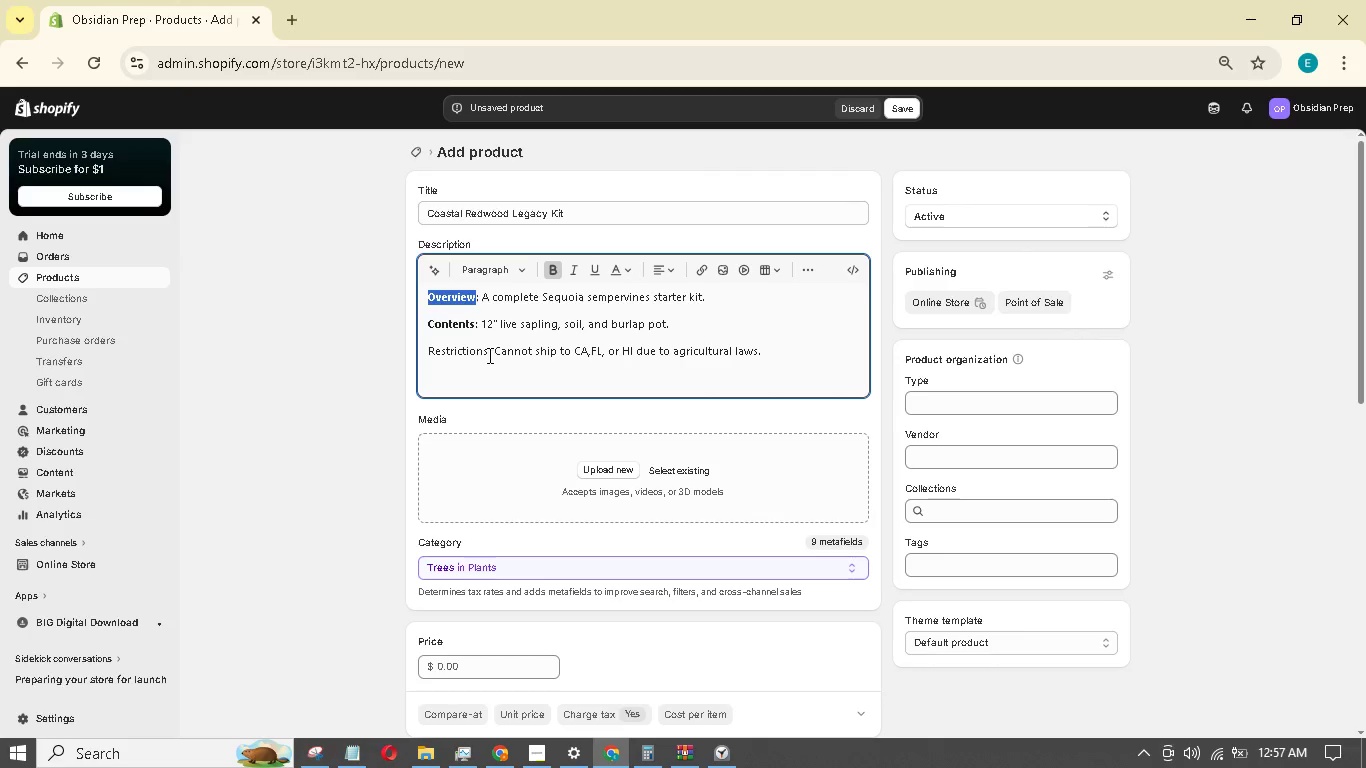 
left_click_drag(start_coordinate=[488, 355], to_coordinate=[434, 343])
 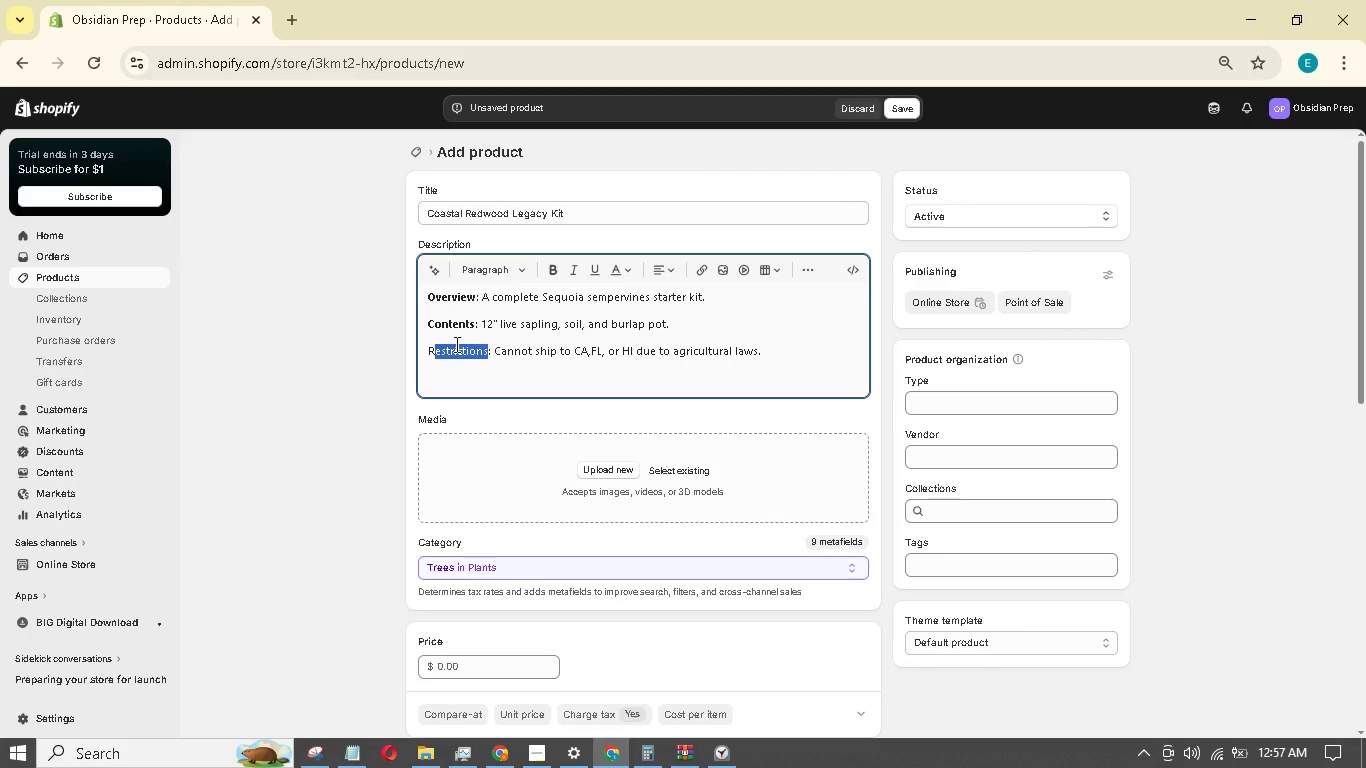 
key(Shift+ArrowLeft)
 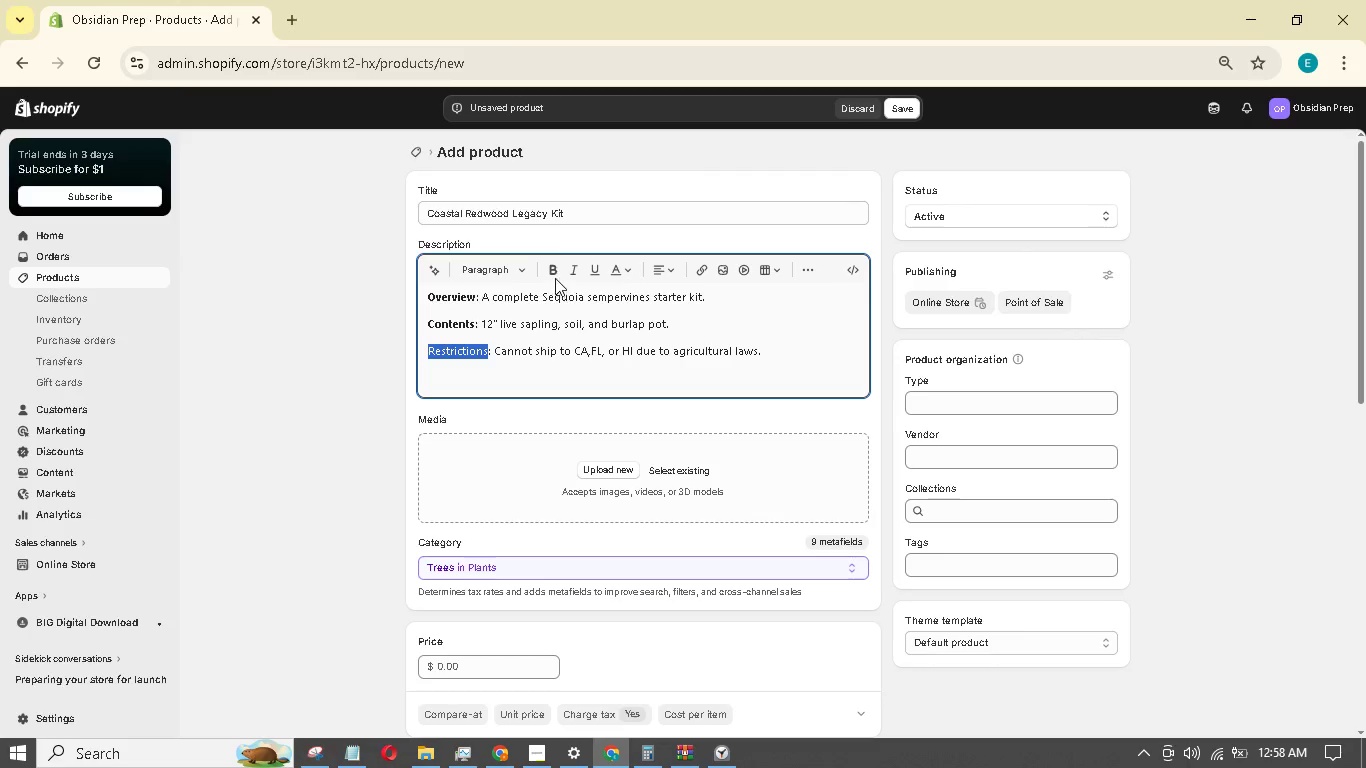 
left_click([555, 274])
 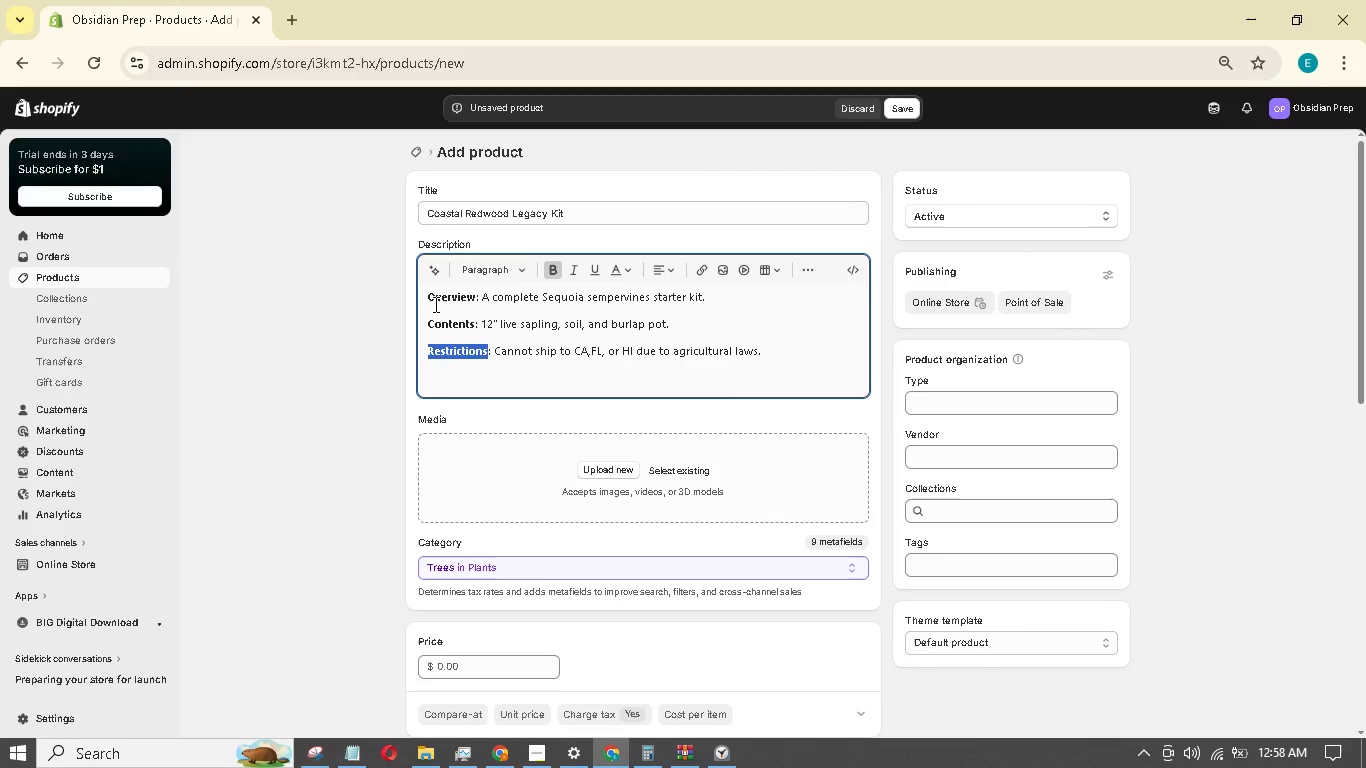 
left_click([448, 302])
 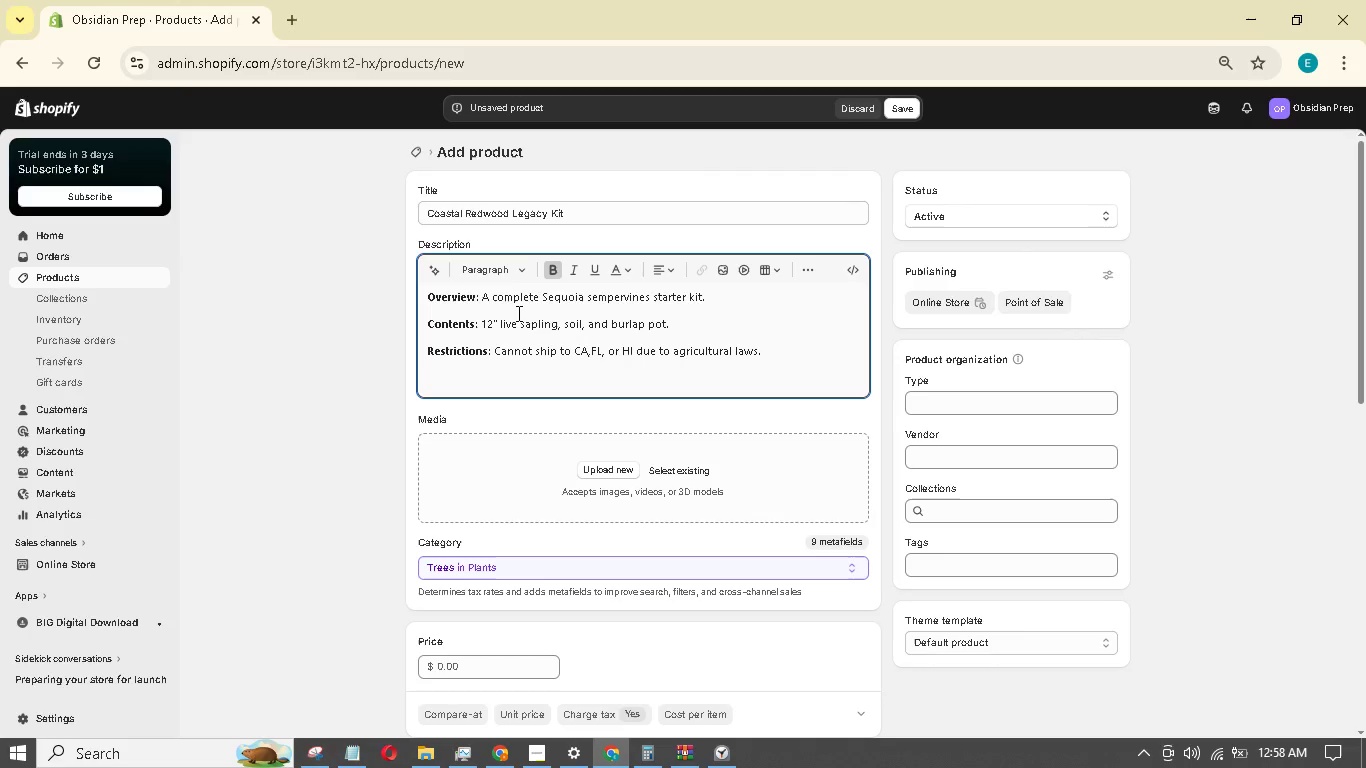 
key(ArrowLeft)
 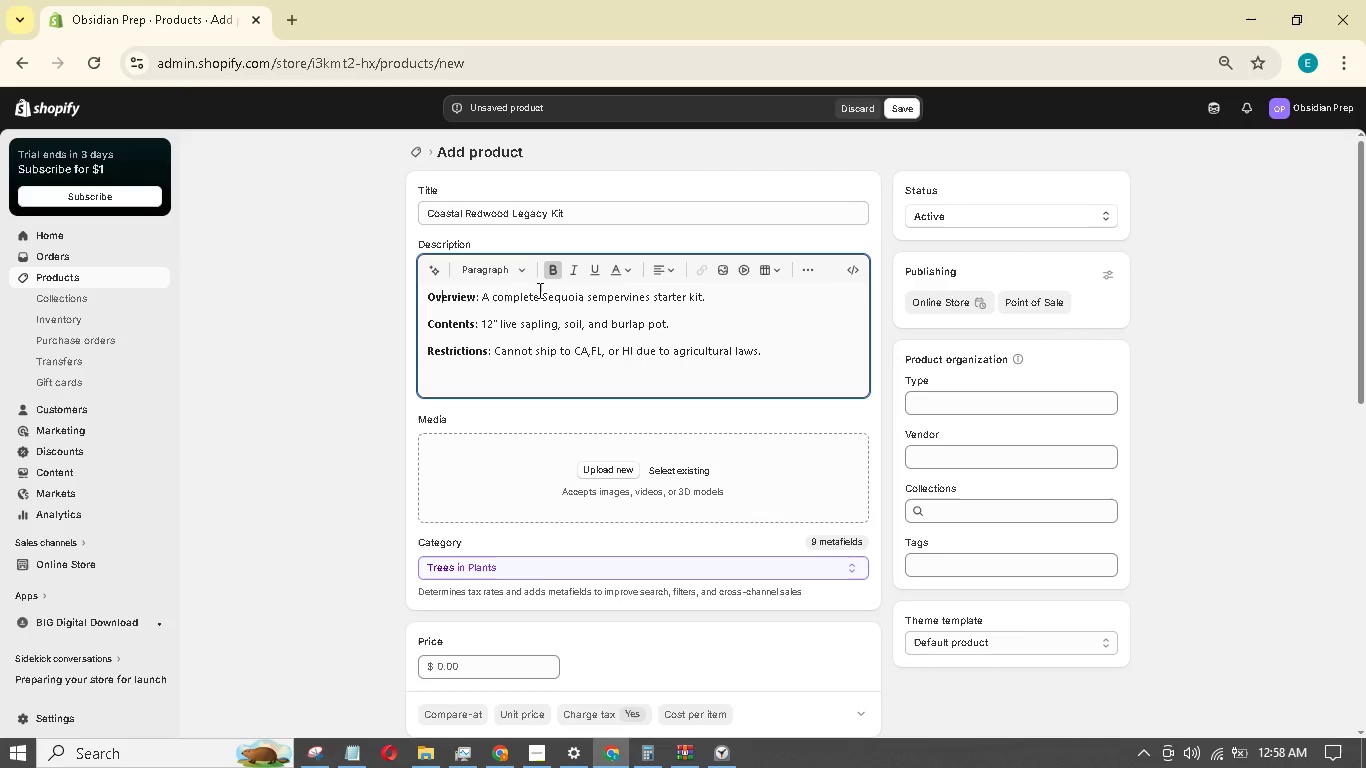 
key(ArrowLeft)
 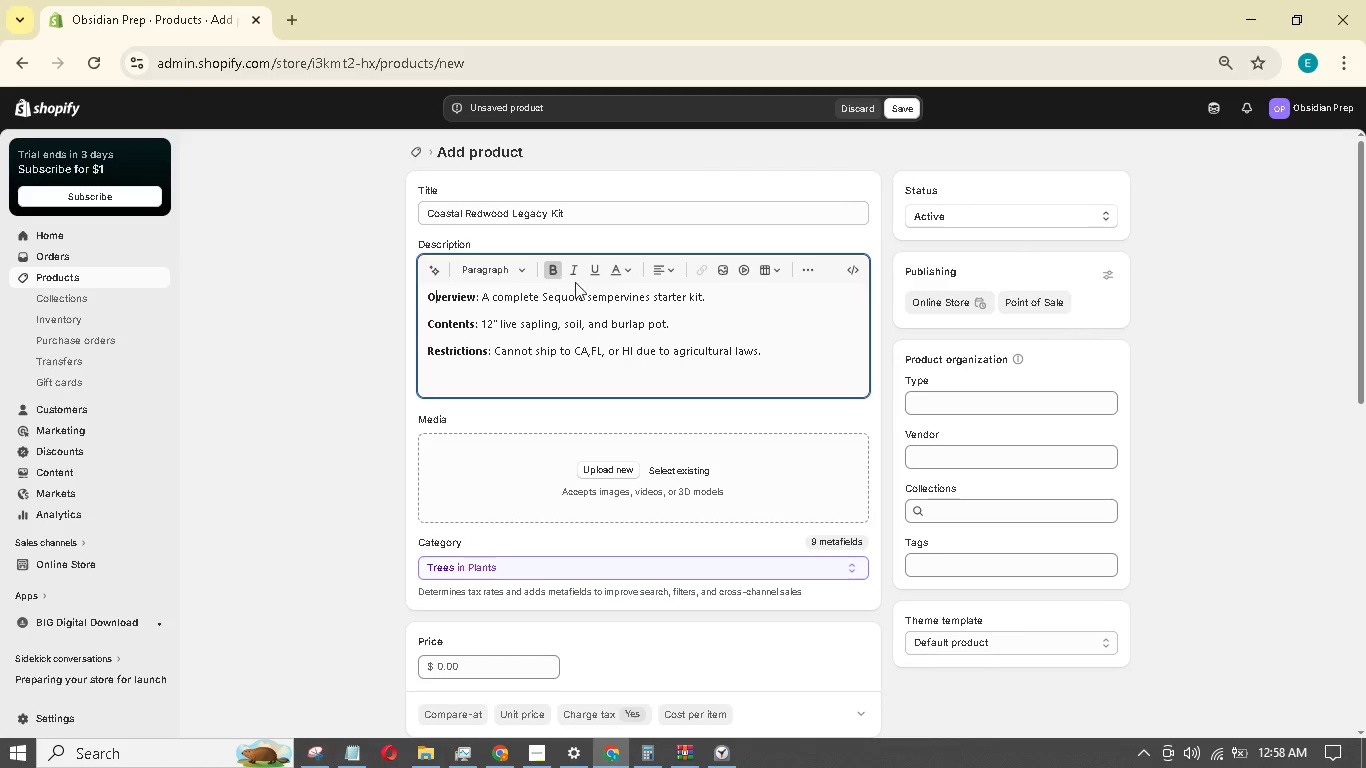 
key(ArrowLeft)
 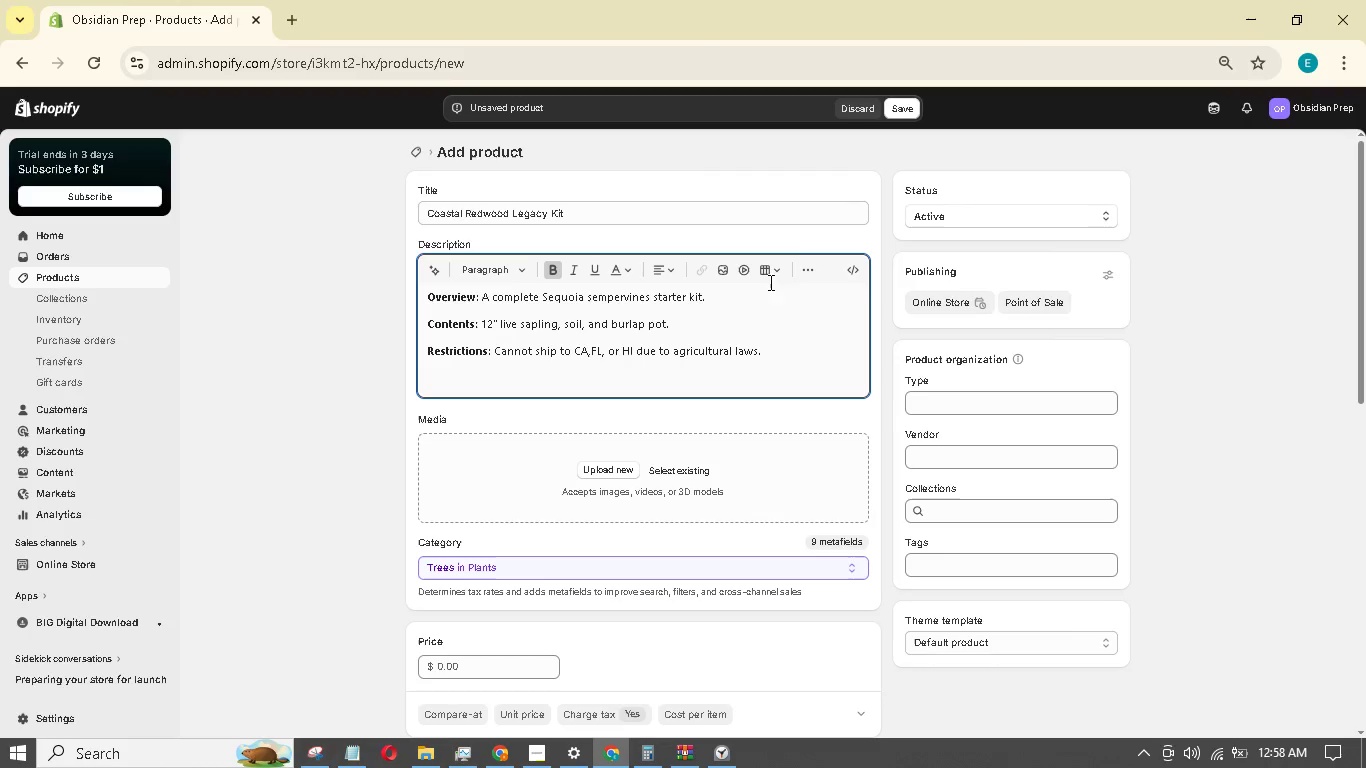 
left_click([784, 271])
 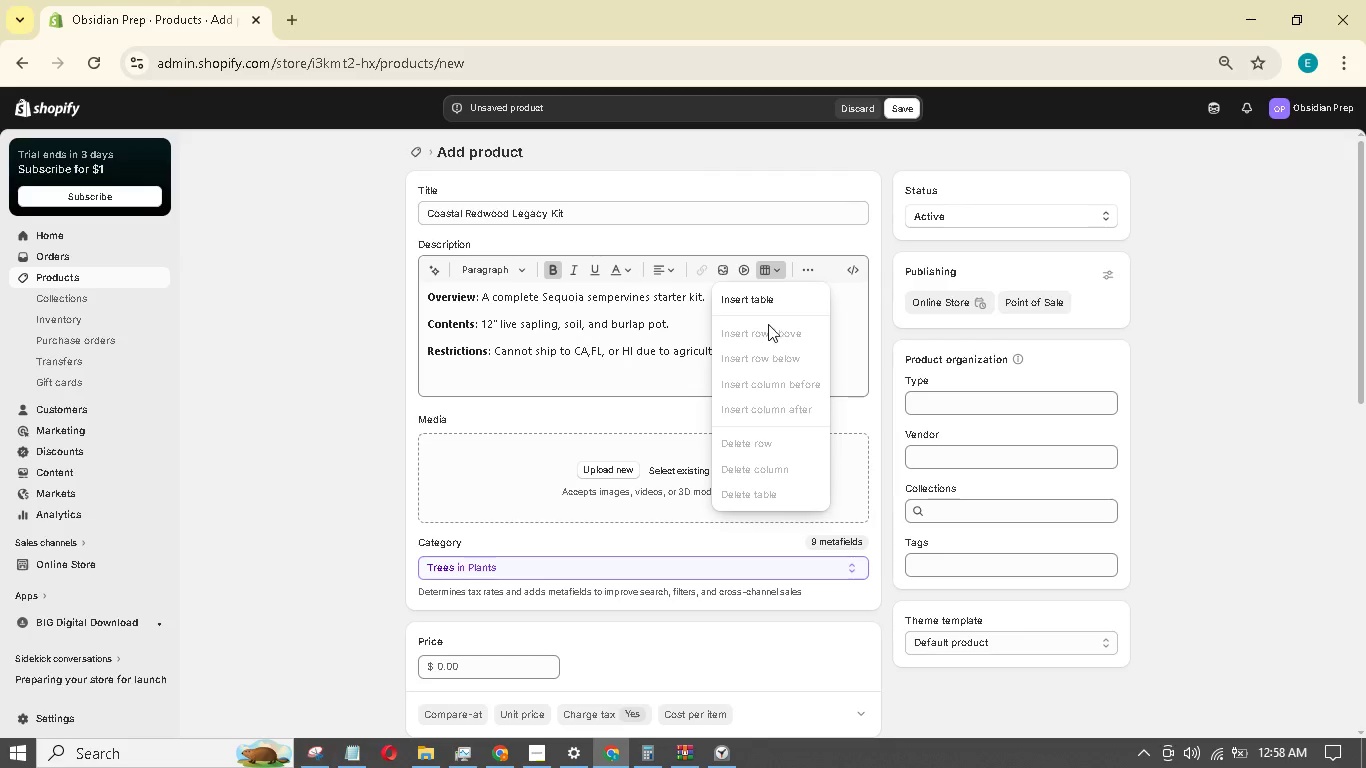 
left_click([825, 268])
 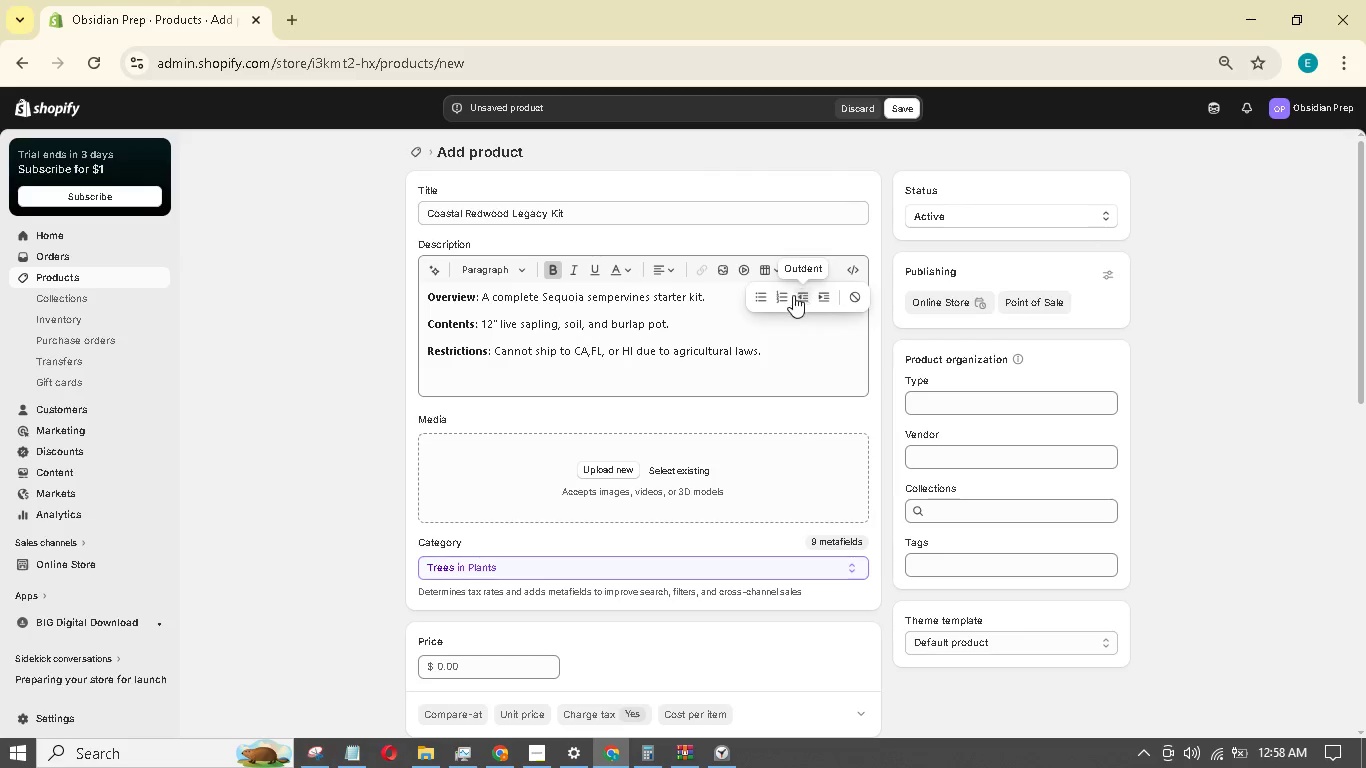 
left_click([762, 298])
 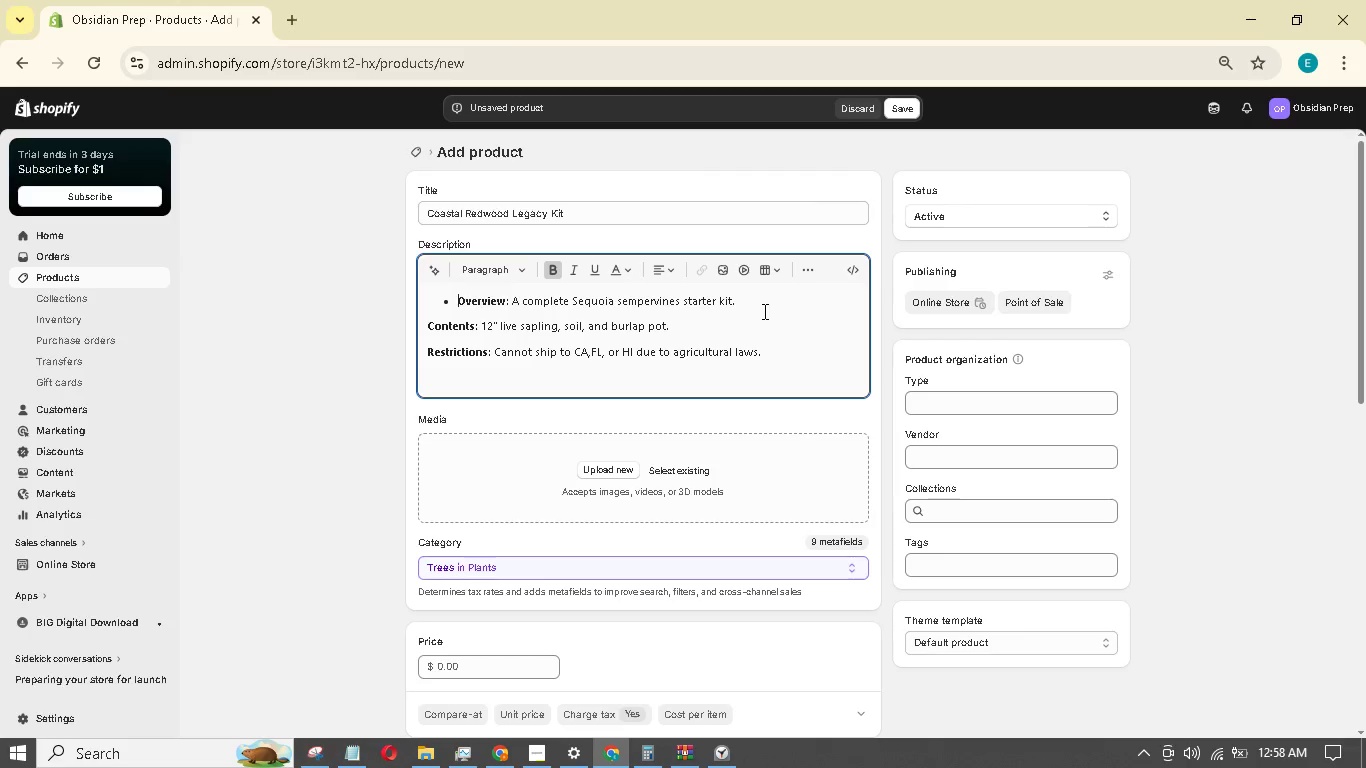 
double_click([764, 299])
 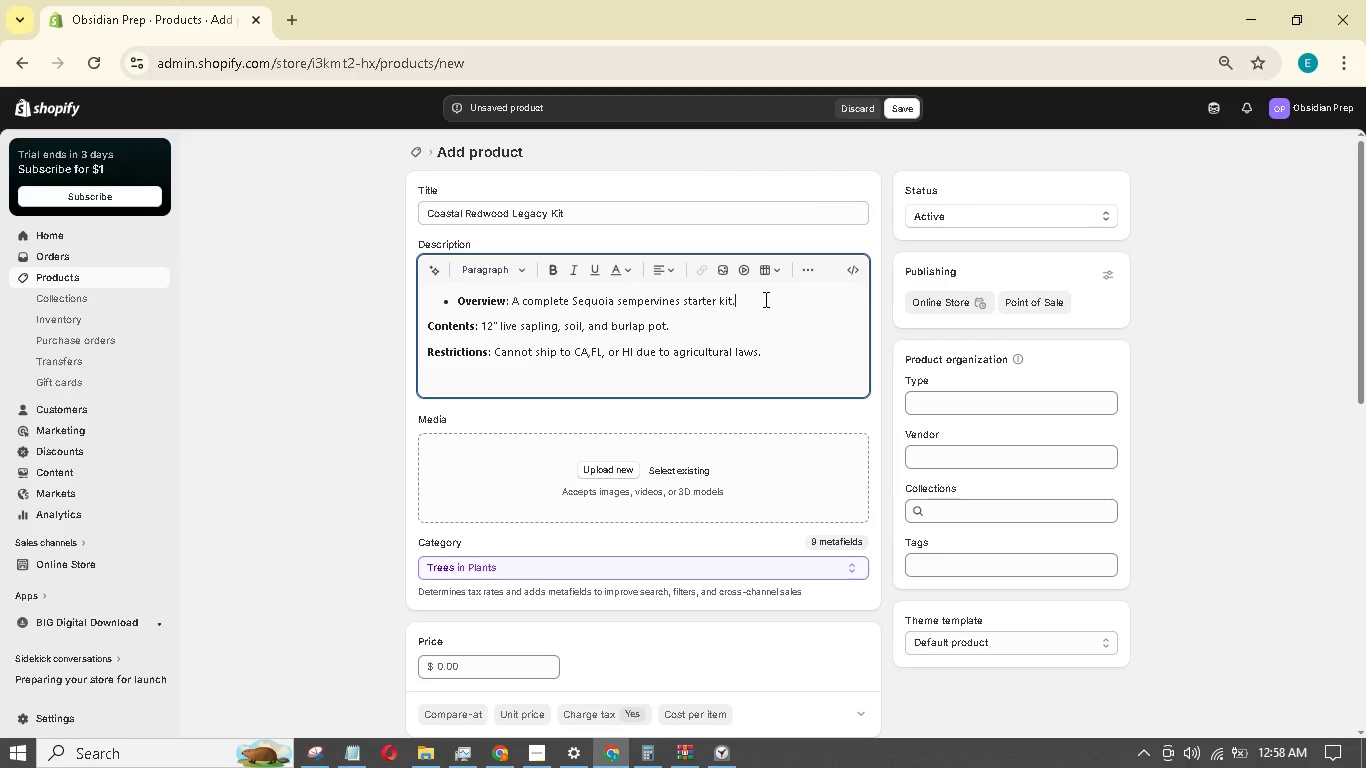 
key(Enter)
 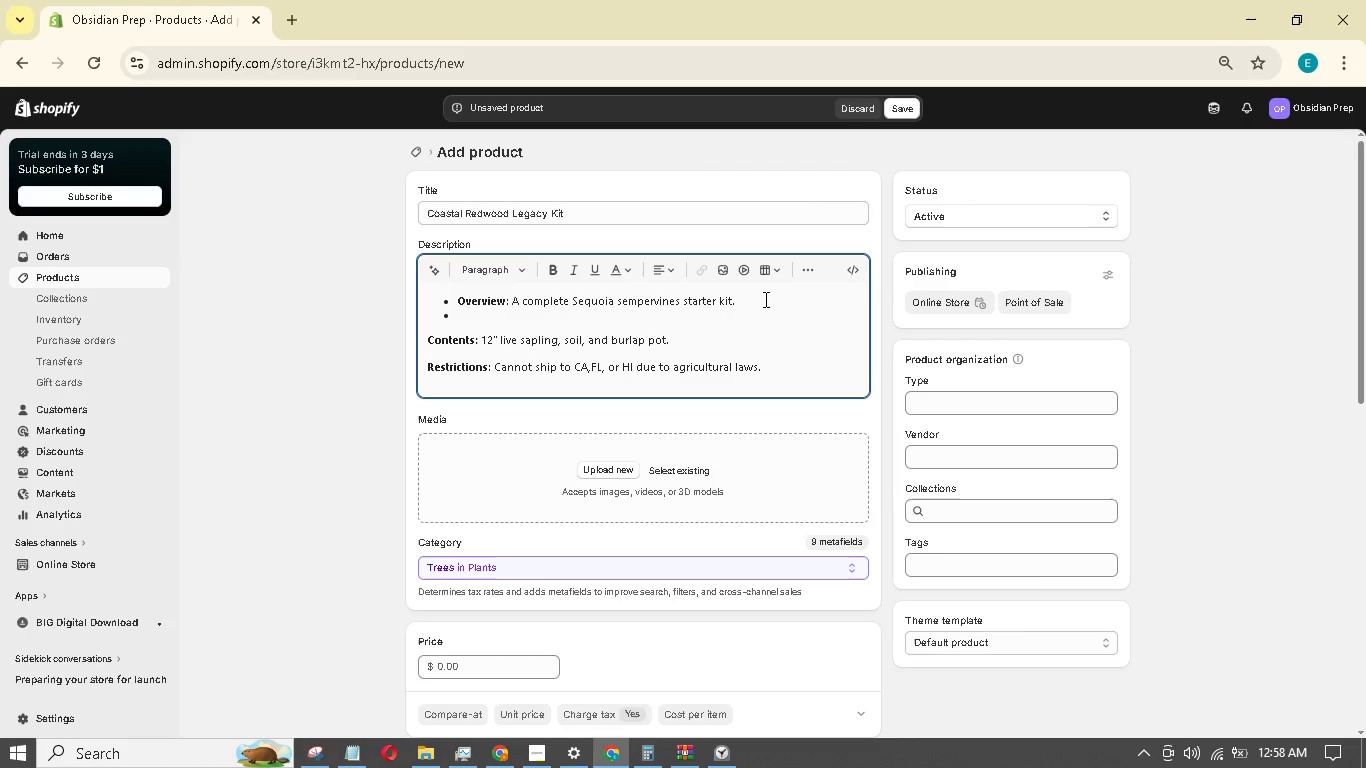 
key(ArrowDown)
 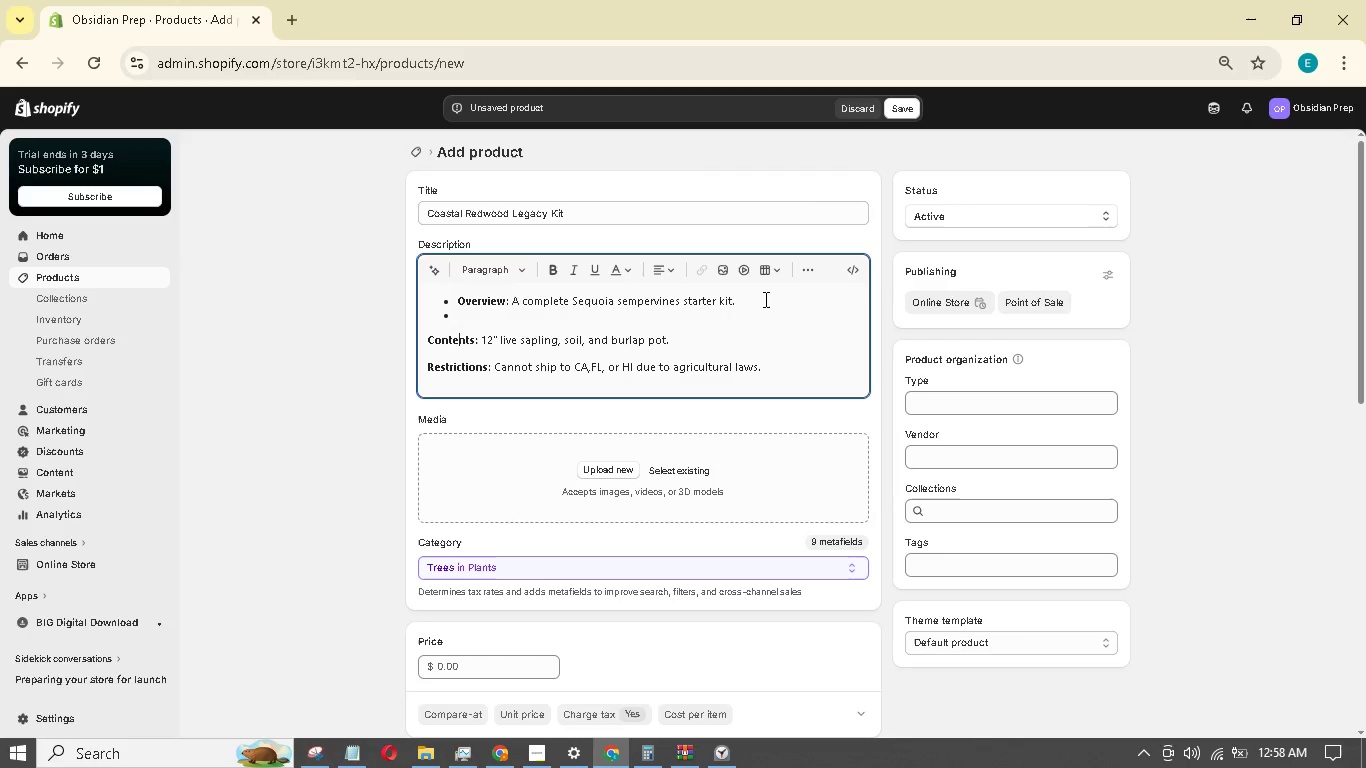 
key(ArrowLeft)
 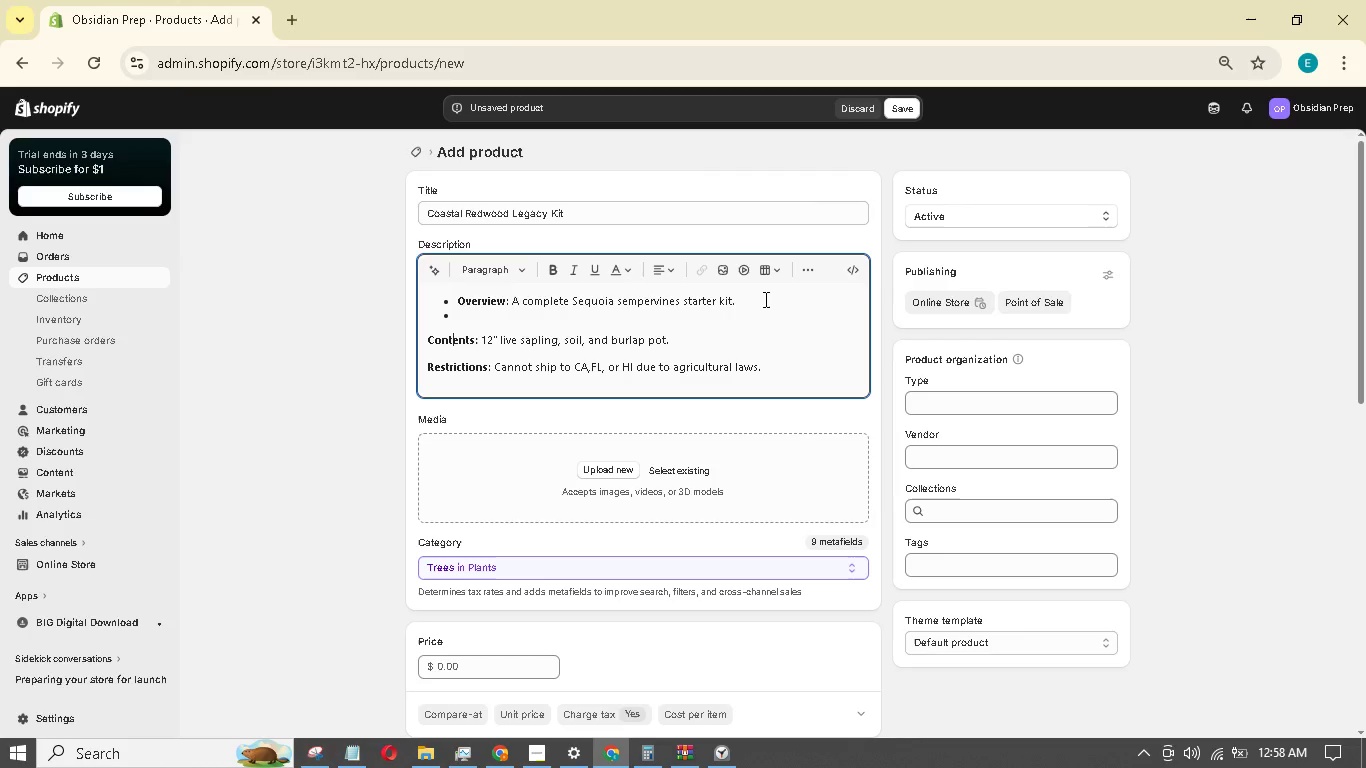 
key(ArrowLeft)
 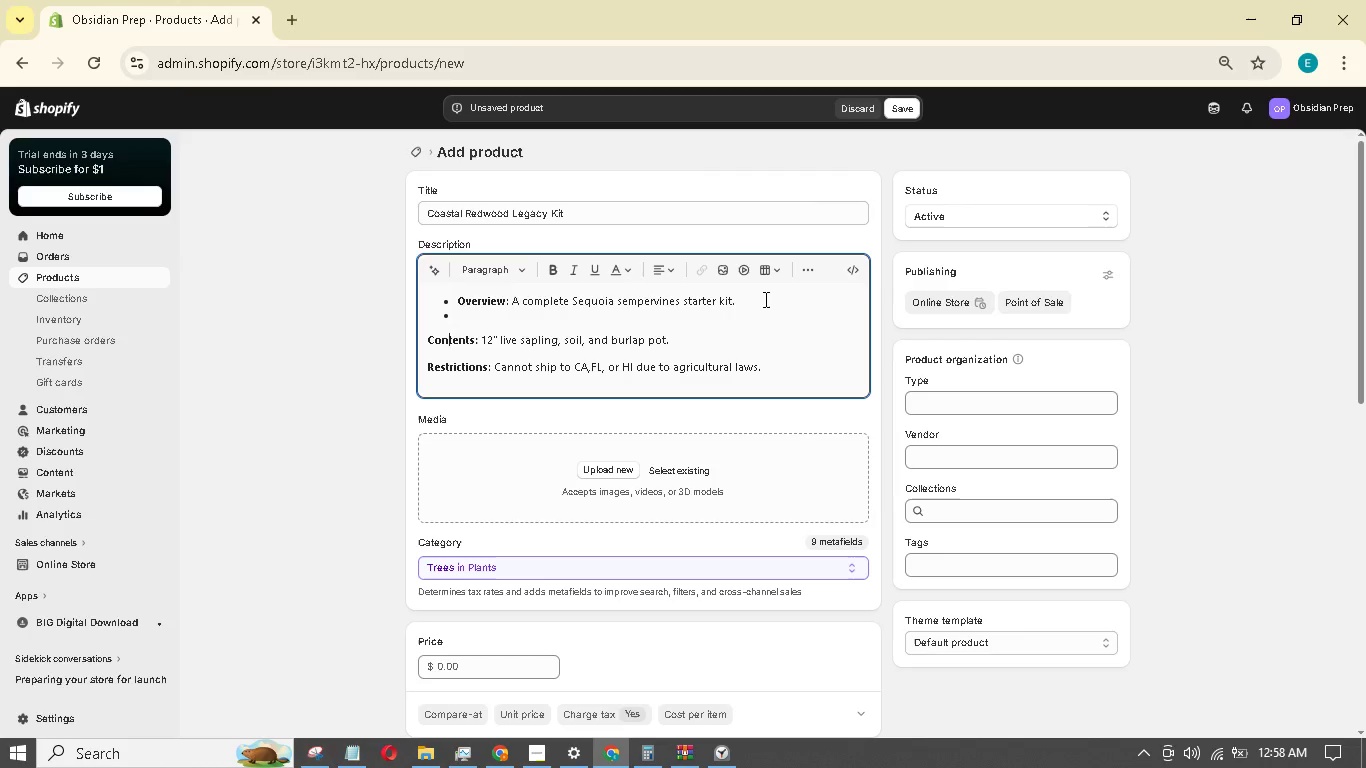 
key(ArrowLeft)
 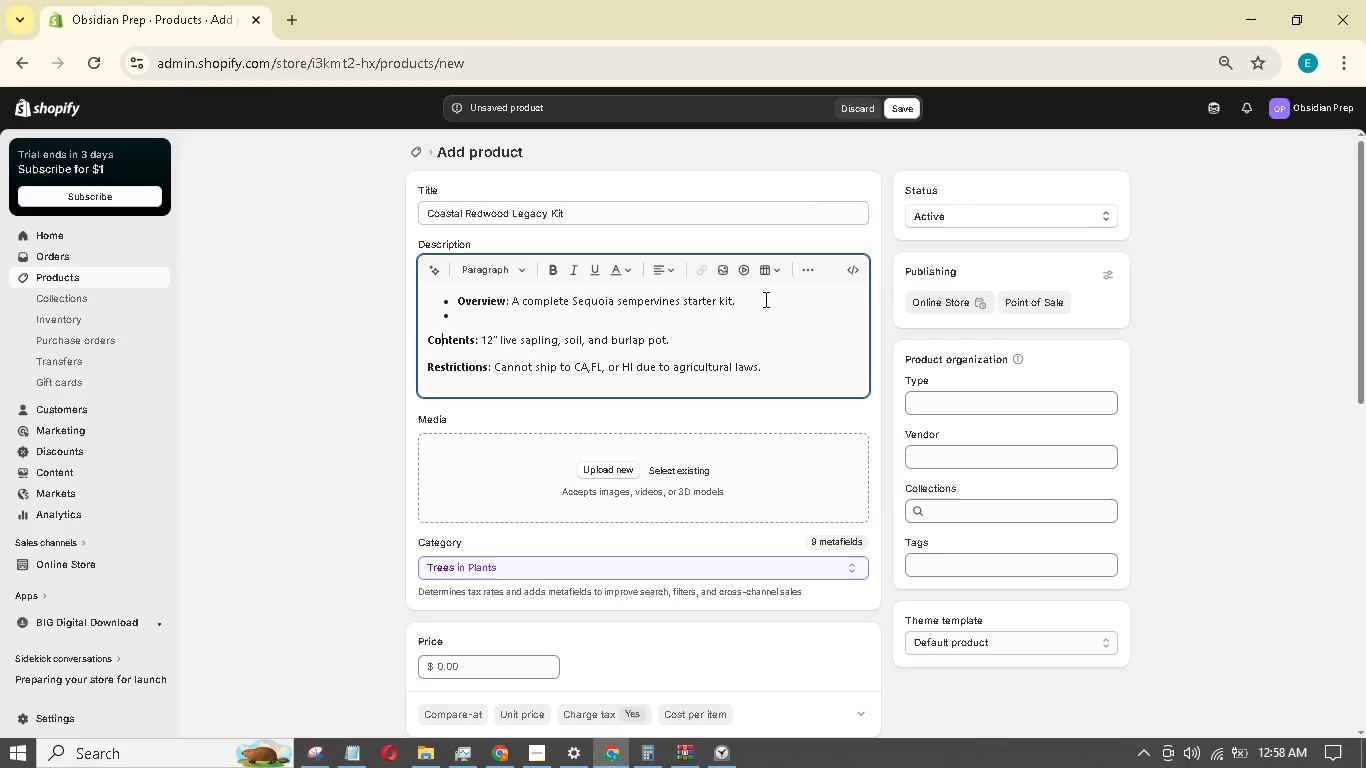 
key(ArrowLeft)
 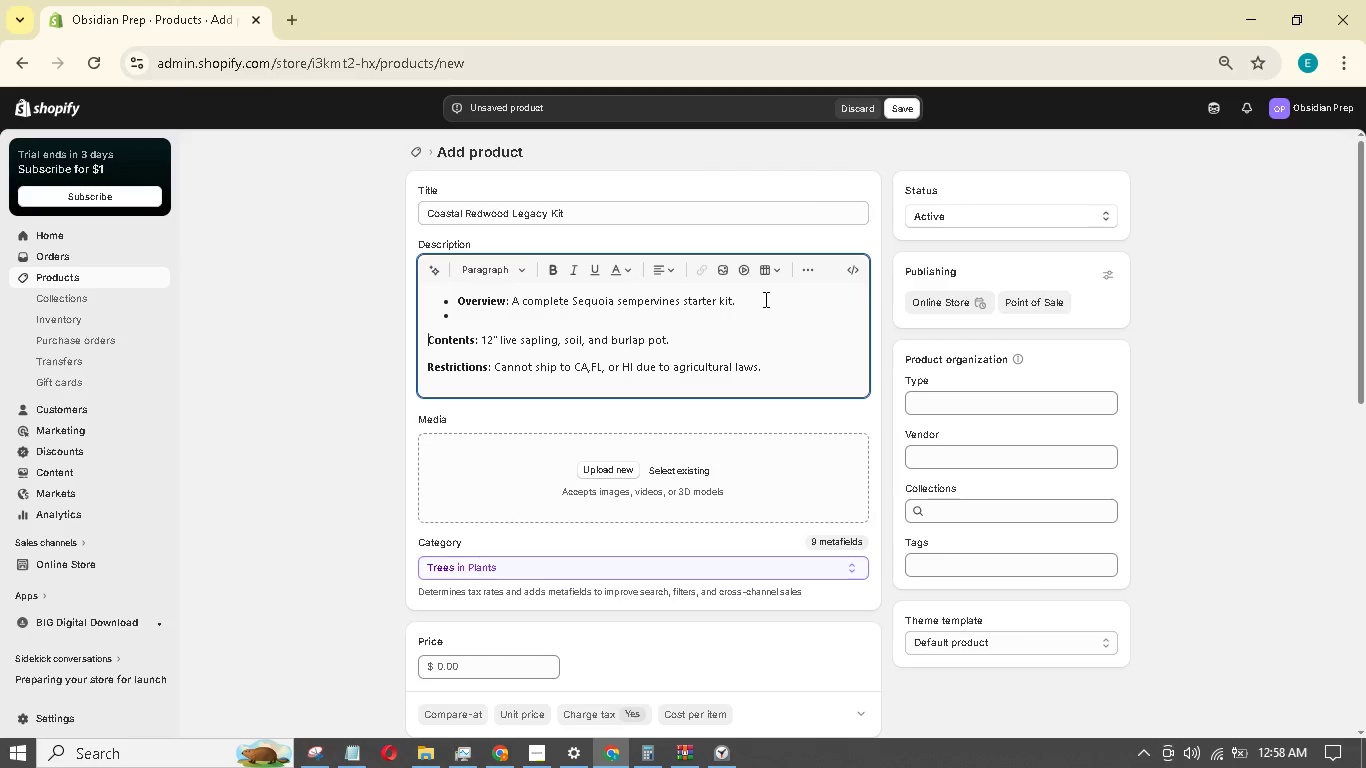 
key(ArrowLeft)
 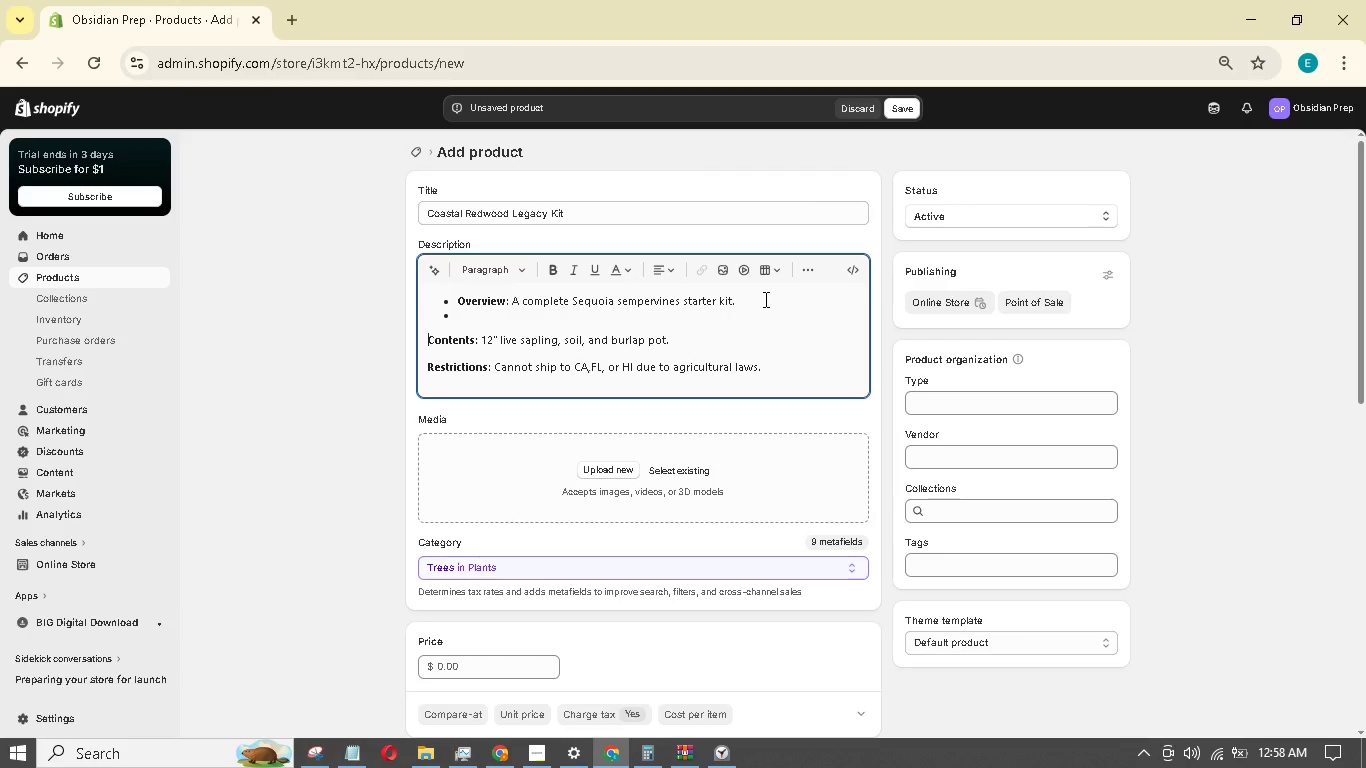 
key(Backspace)
 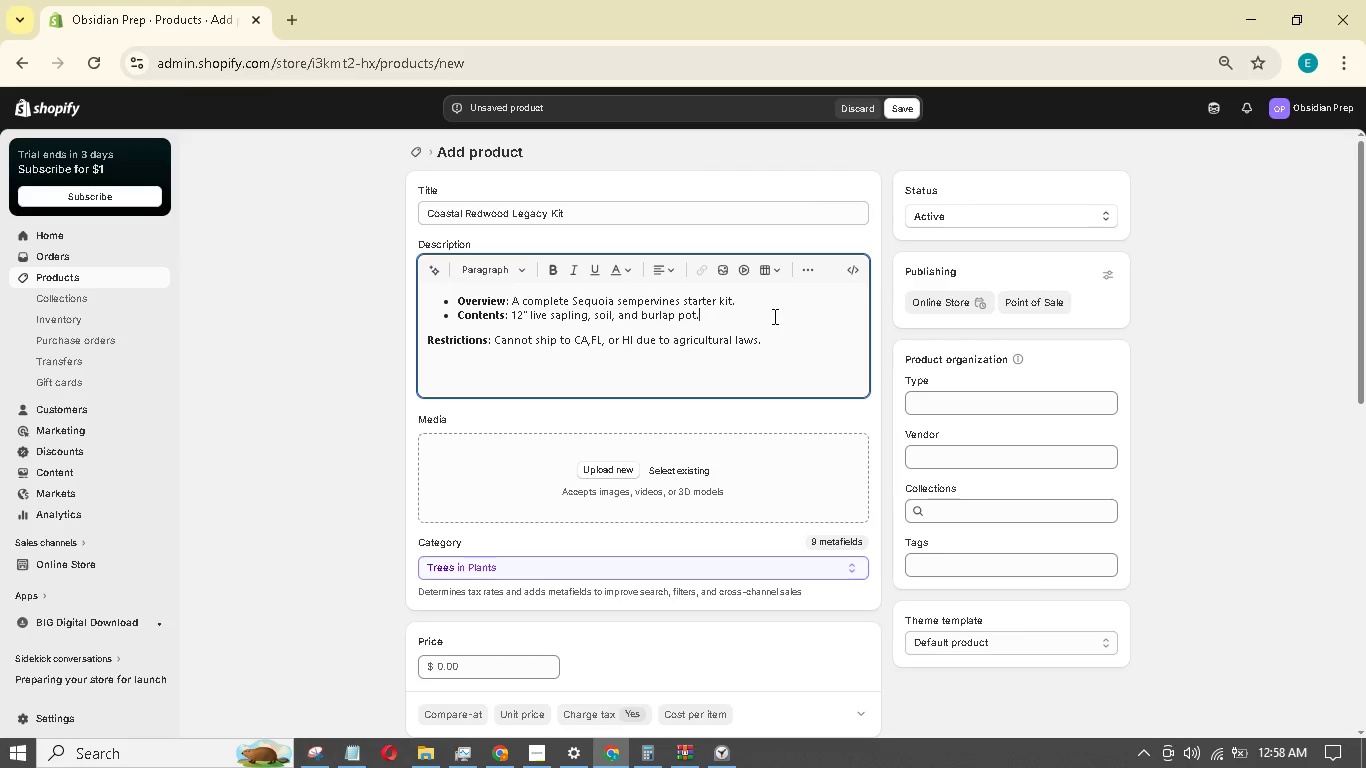 
key(Enter)
 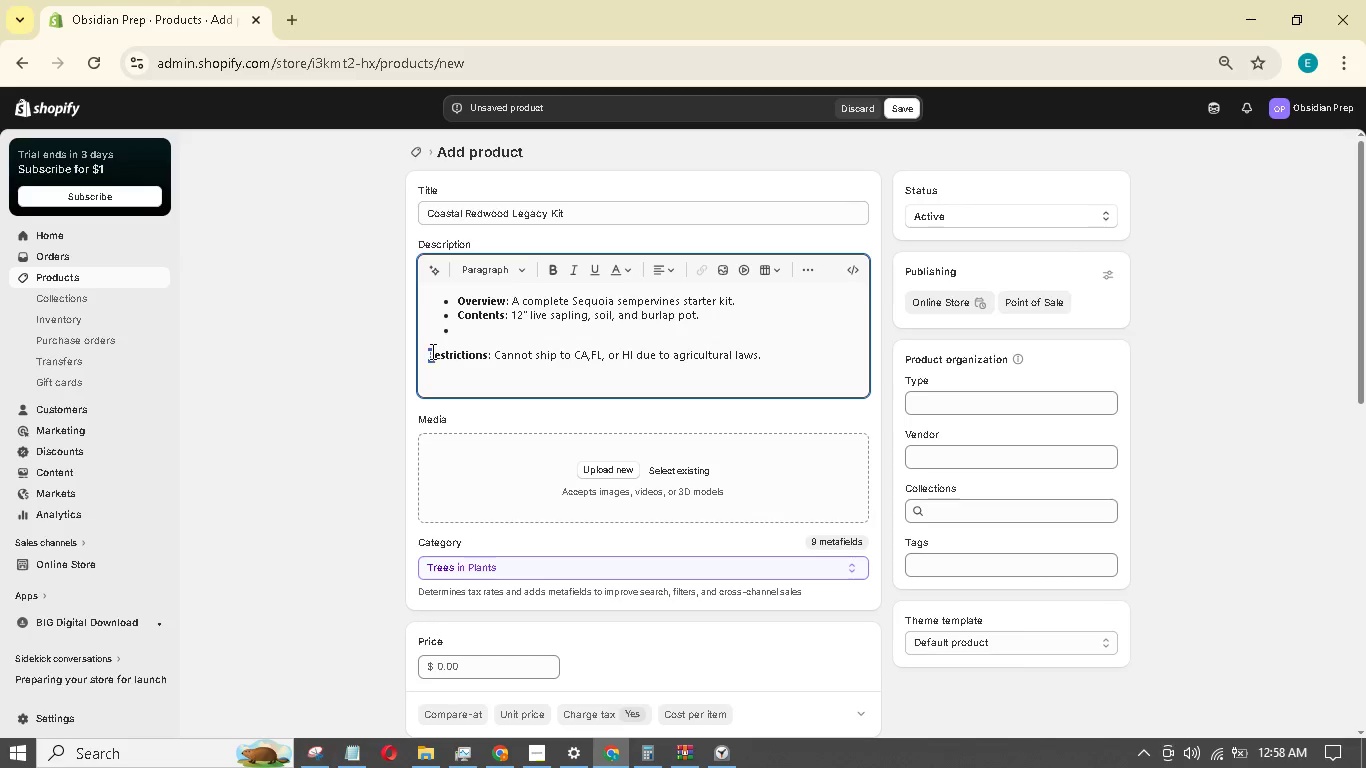 
key(ArrowLeft)
 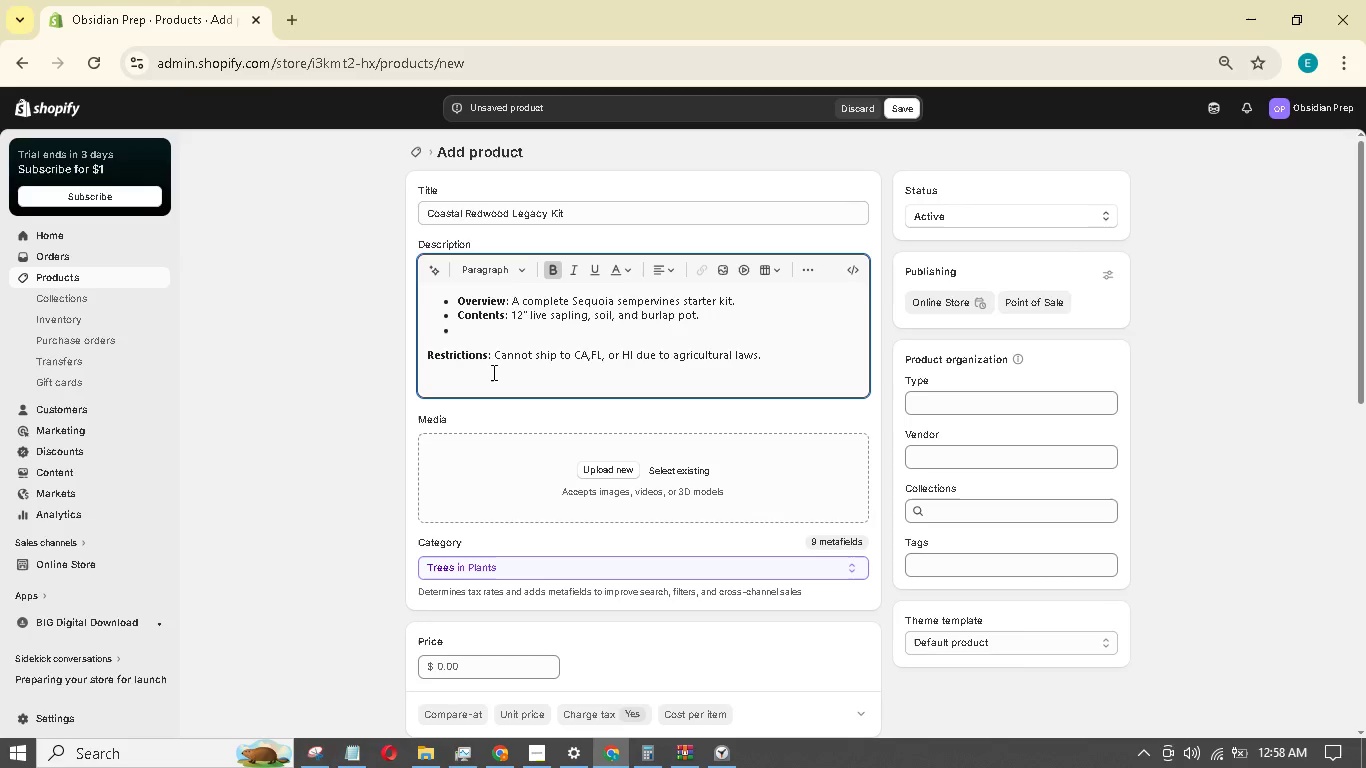 
key(Backspace)
 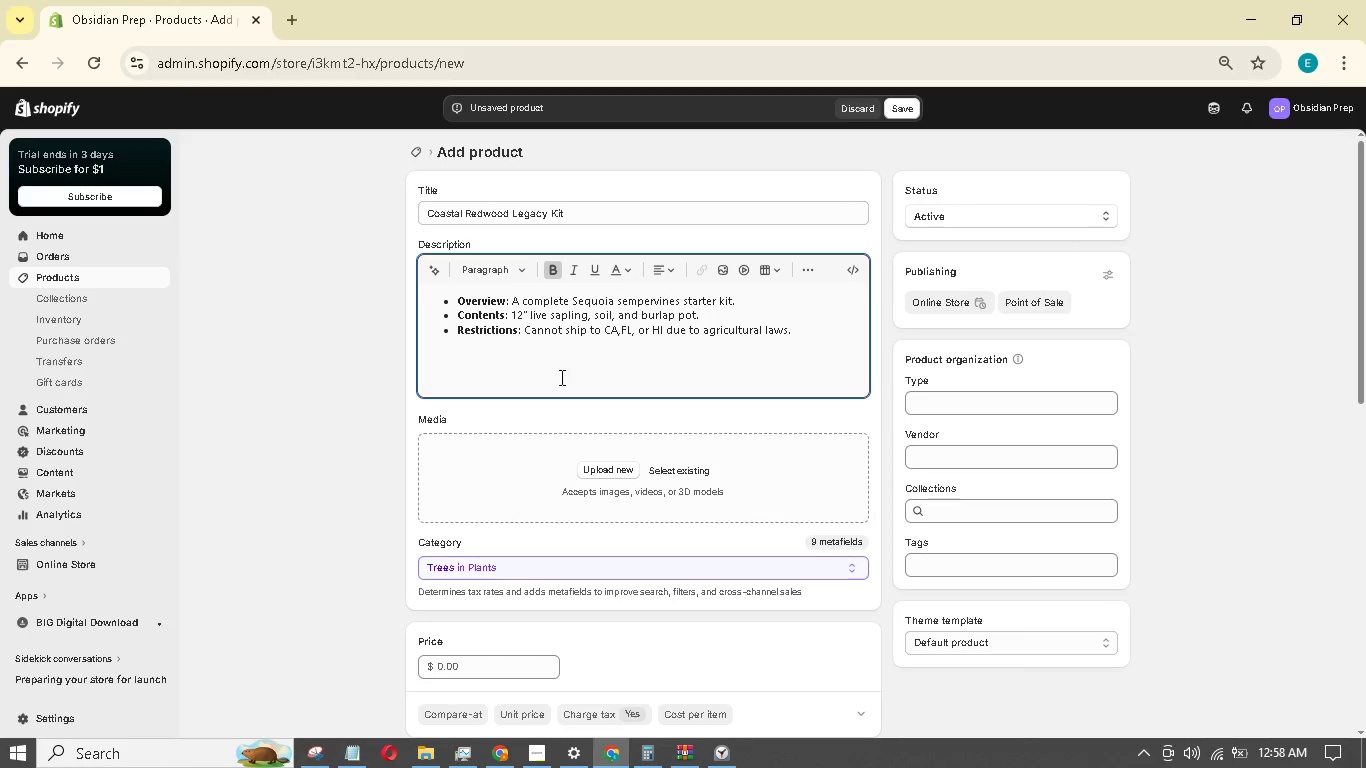 
left_click([607, 470])
 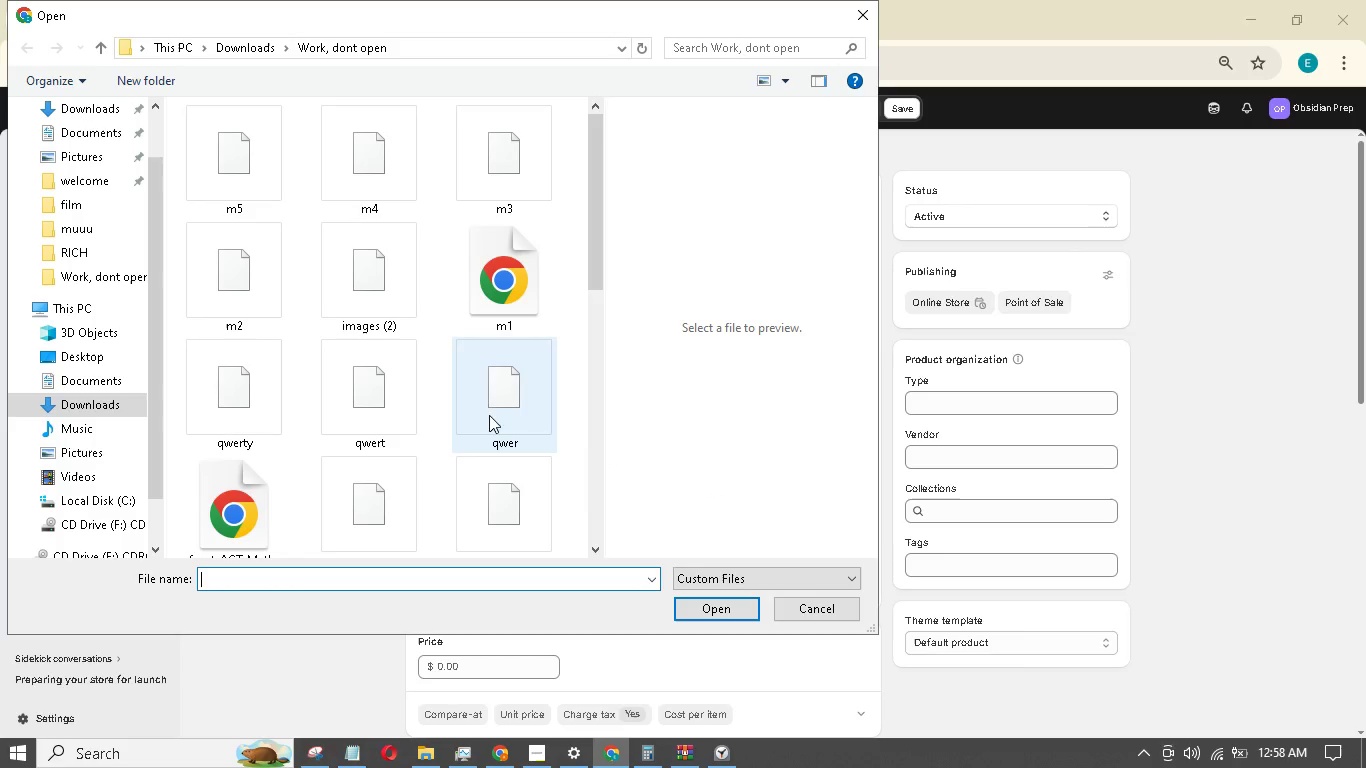 
wait(7.06)
 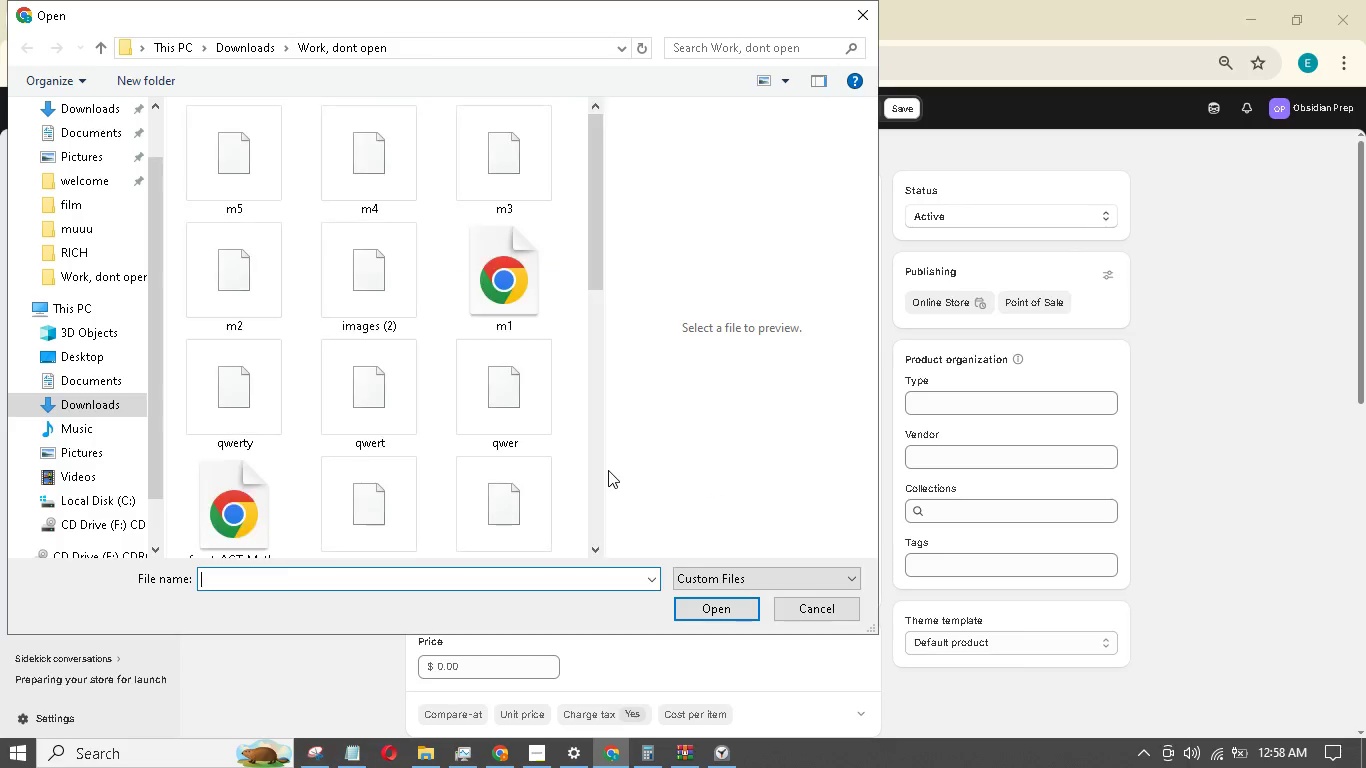 
left_click([692, 610])
 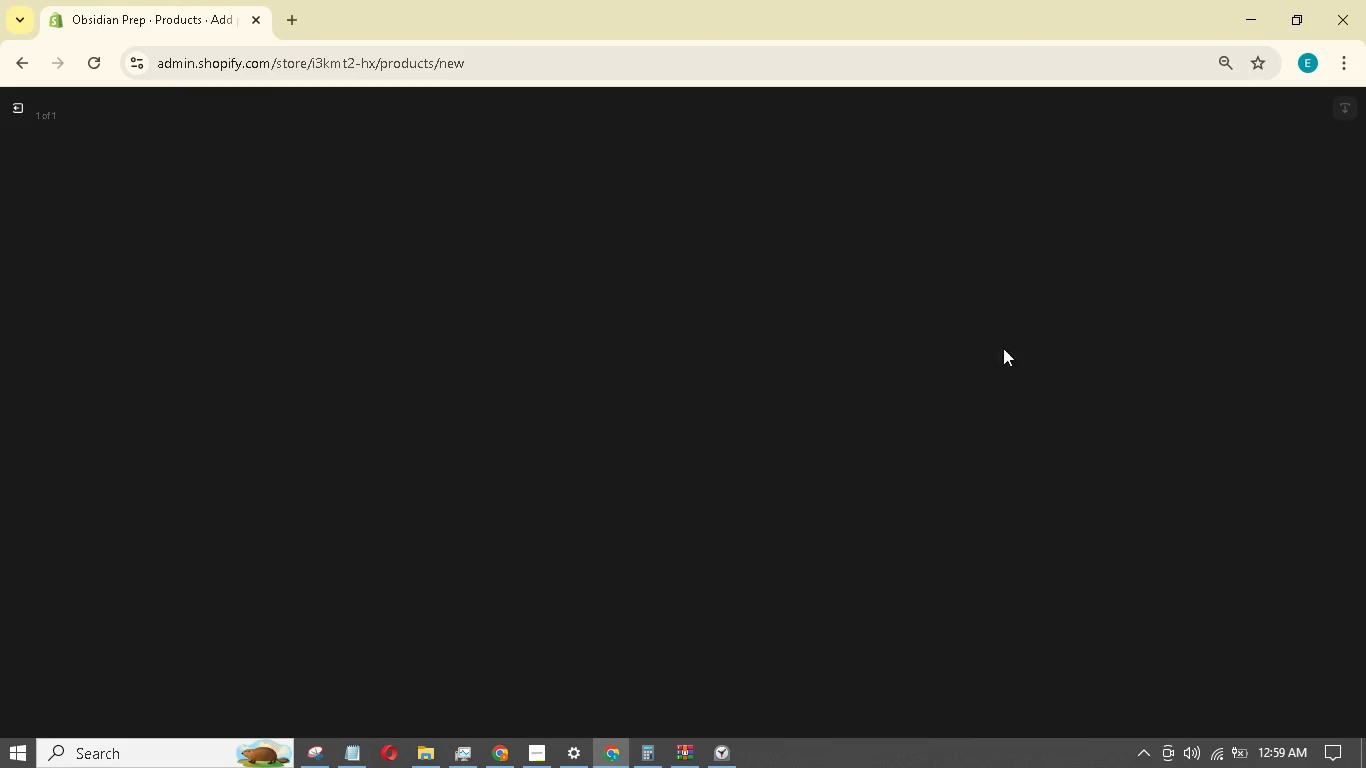 
wait(80.77)
 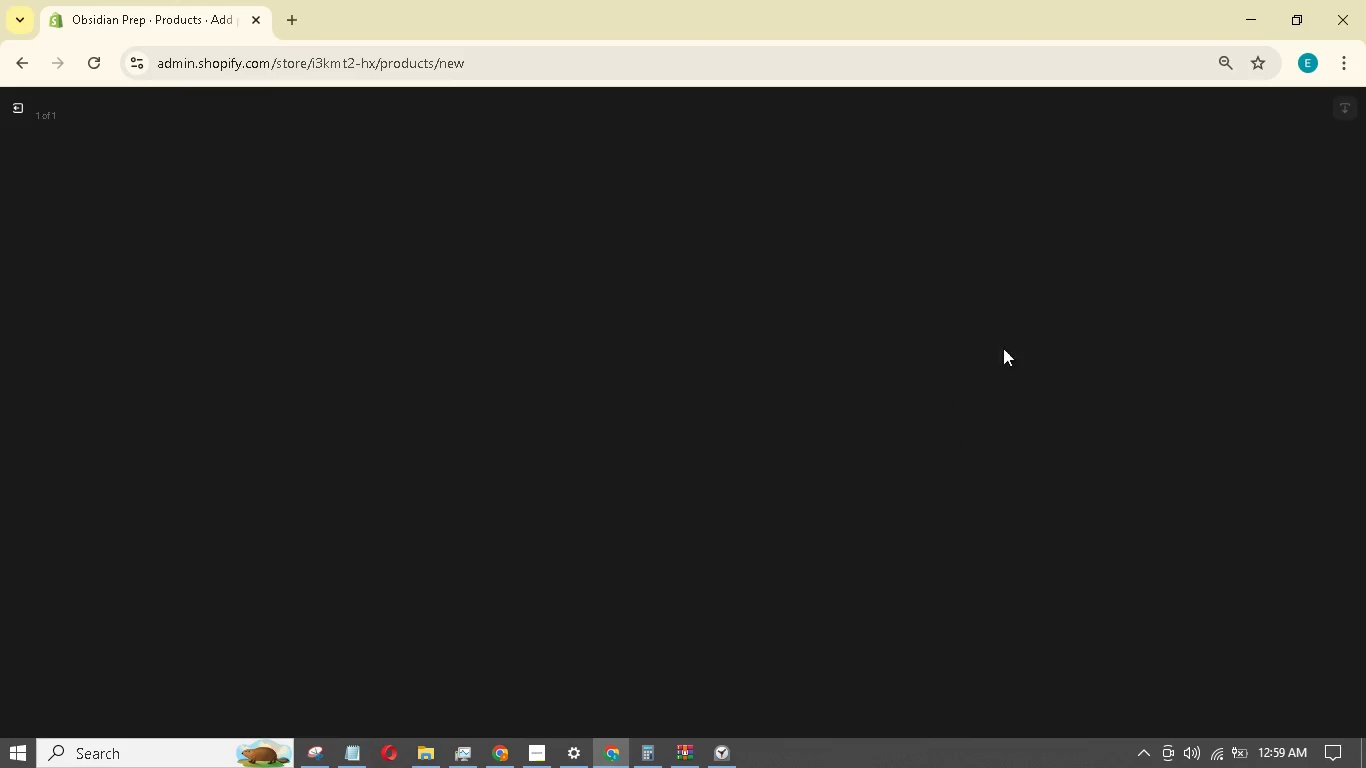 
hold_key(key=ShiftLeft, duration=1.51)
 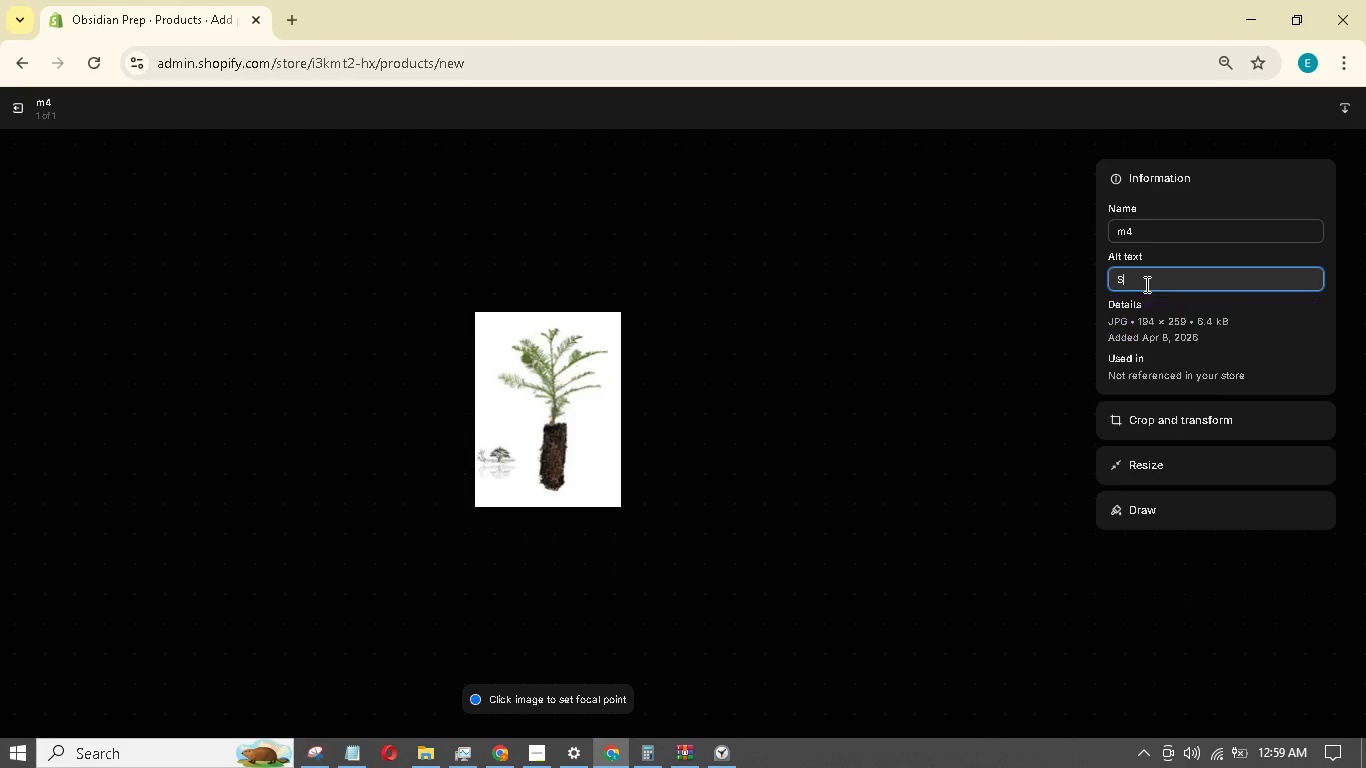 
type(Seedlo)
key(Backspace)
type(ing and tone Legacy kit branded box containn)
key(Backspace)
type(ning a small redwood sapling and a bag of soil.)
 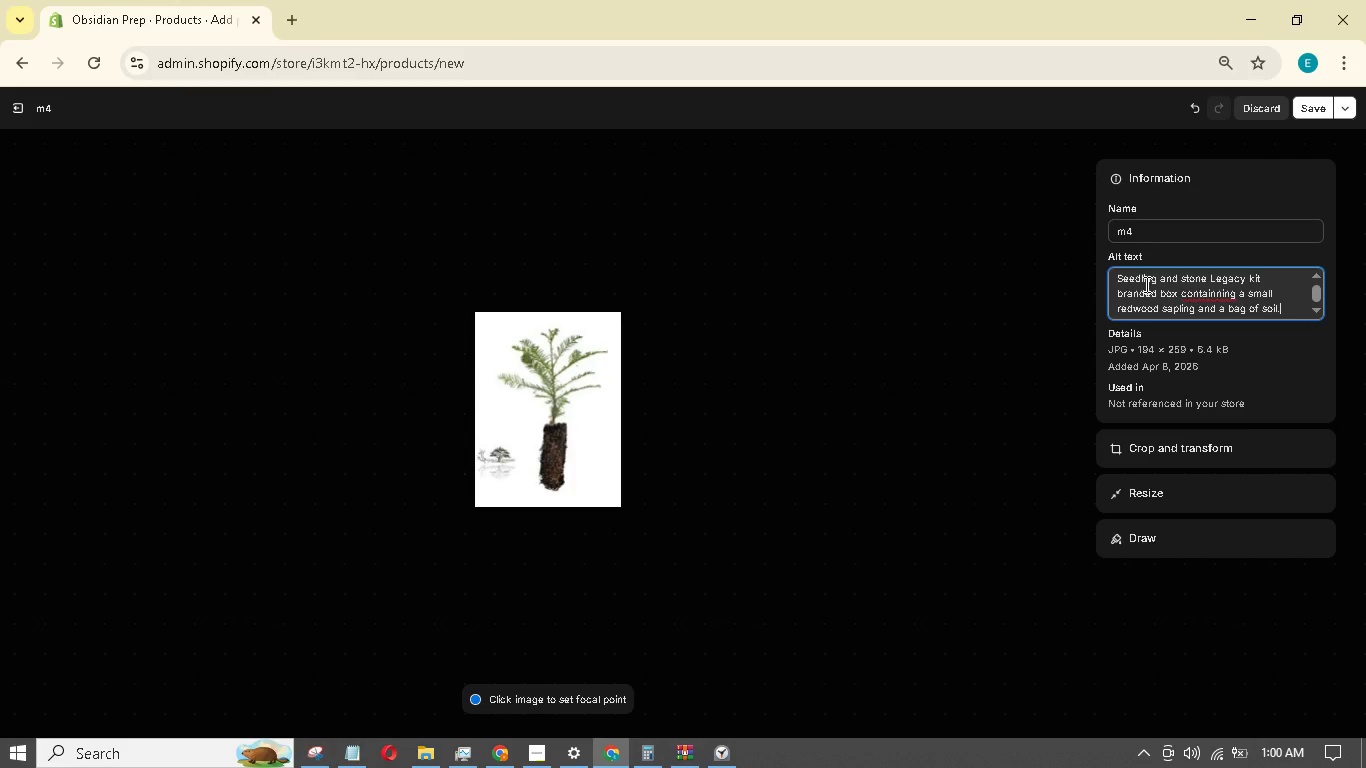 
left_click([1218, 291])
 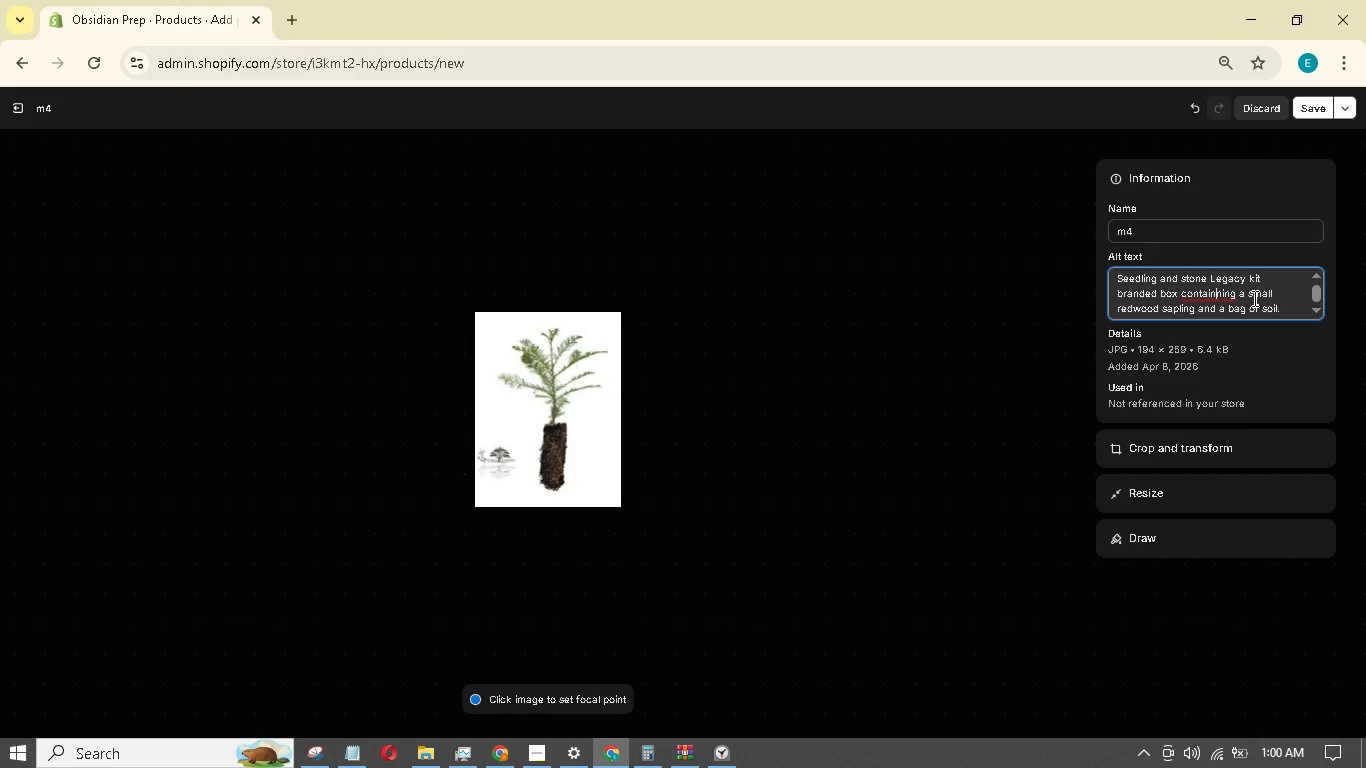 
key(Backspace)
 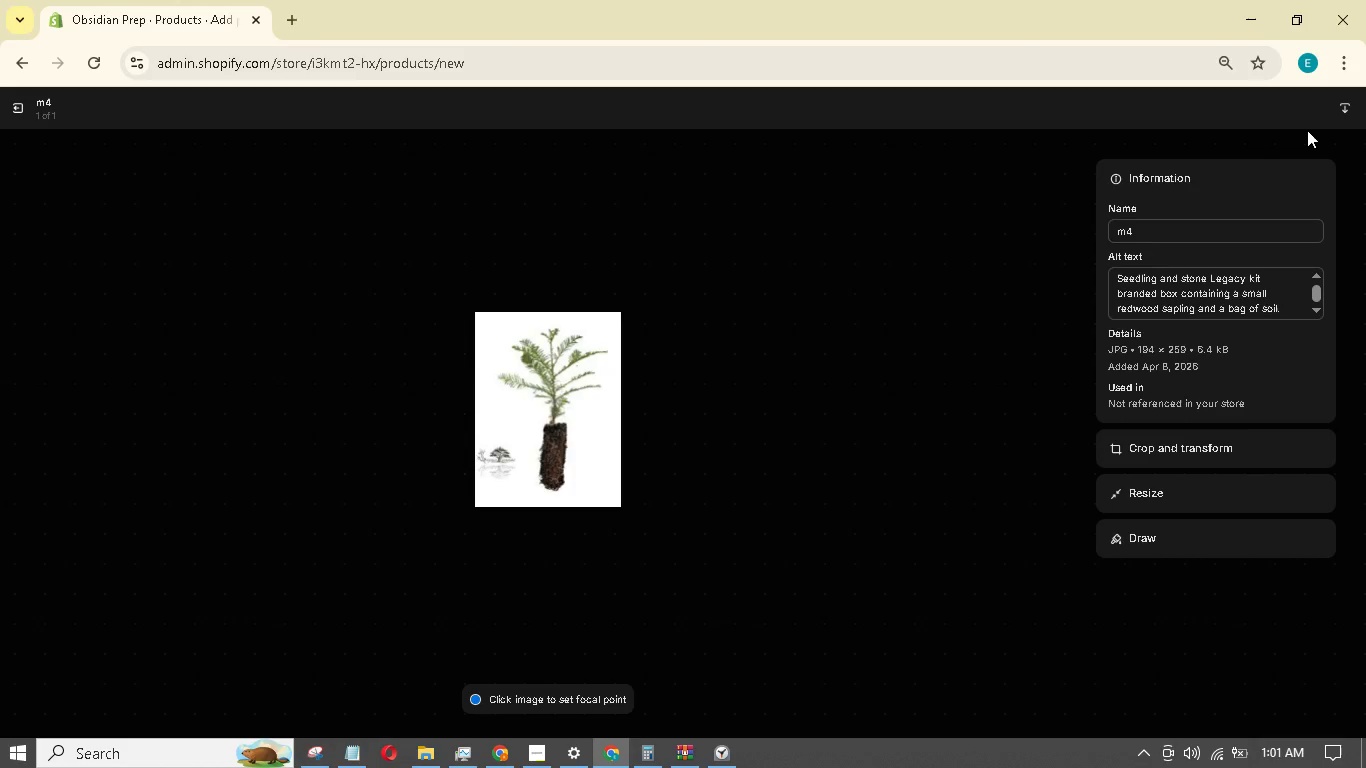 
wait(42.02)
 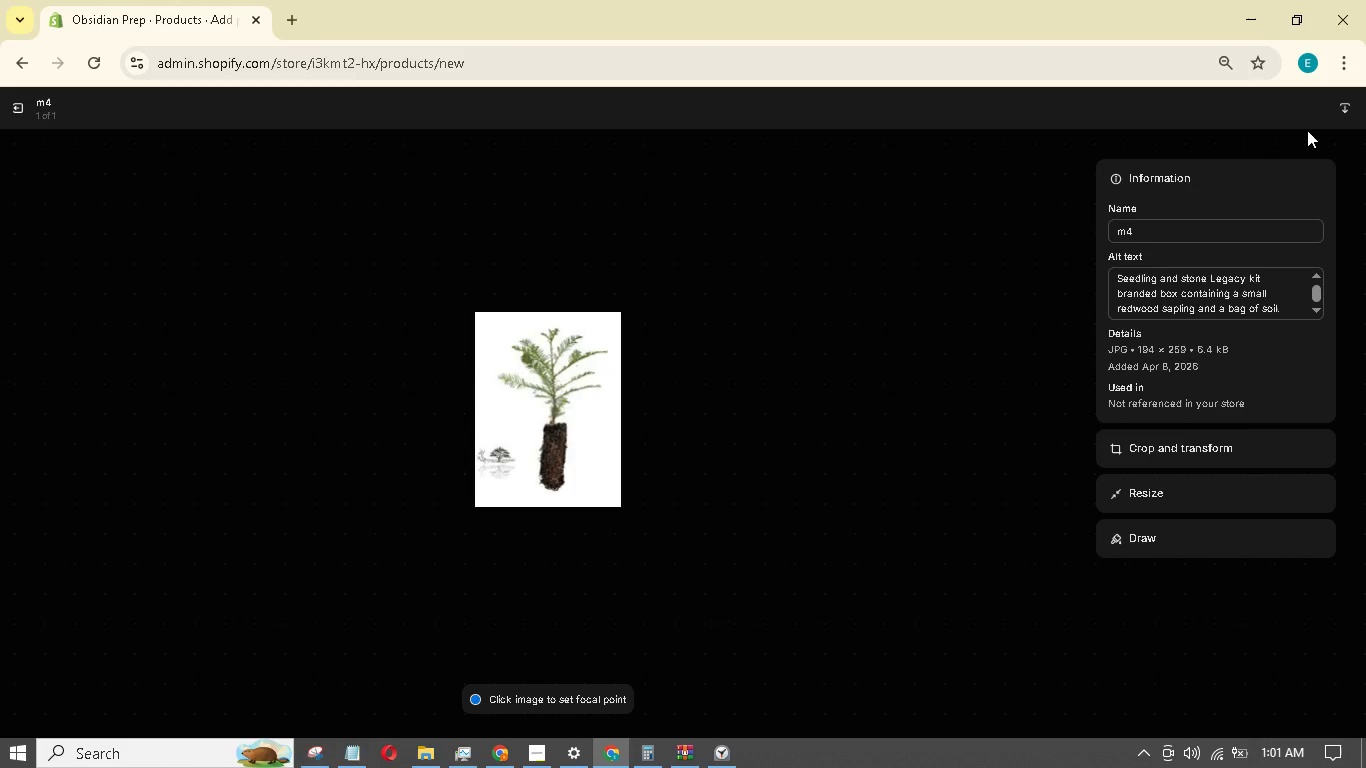 
left_click([24, 104])
 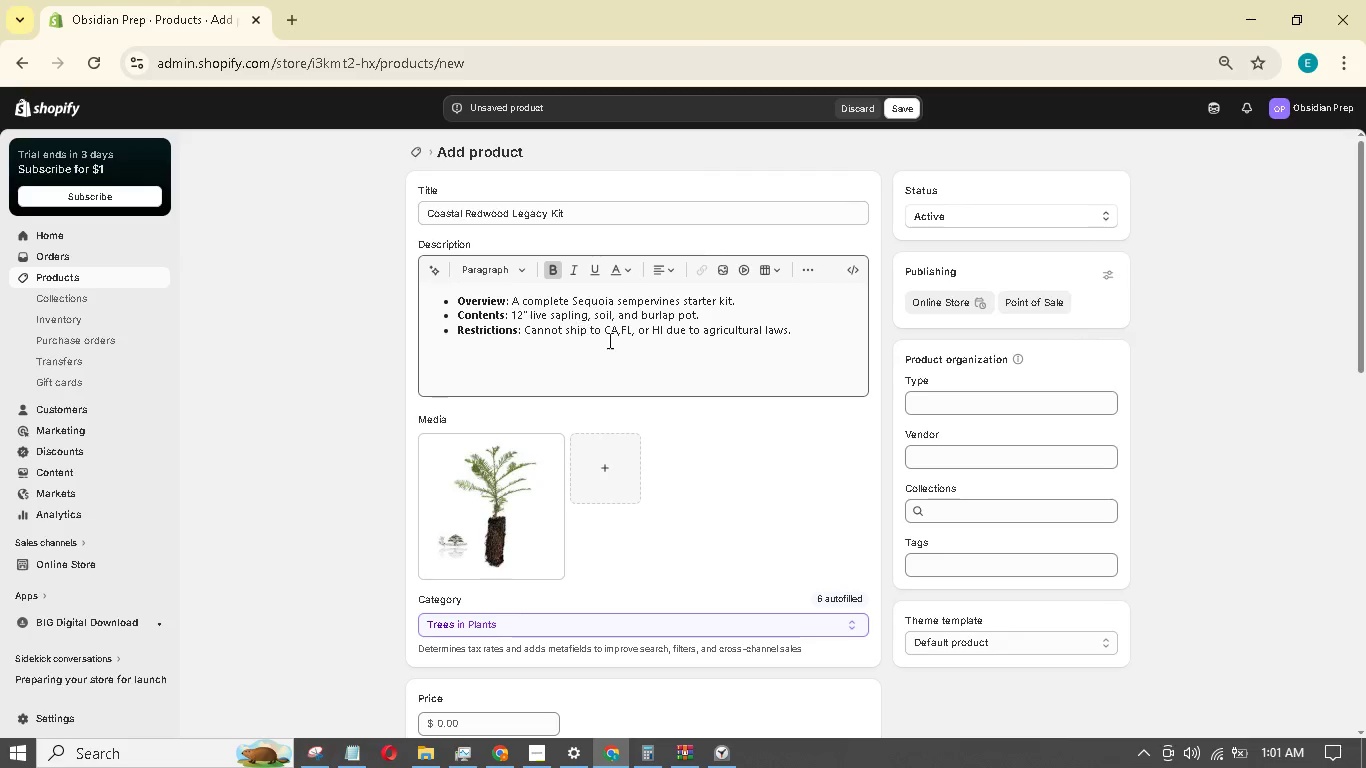 
scroll: coordinate [615, 351], scroll_direction: down, amount: 3.0
 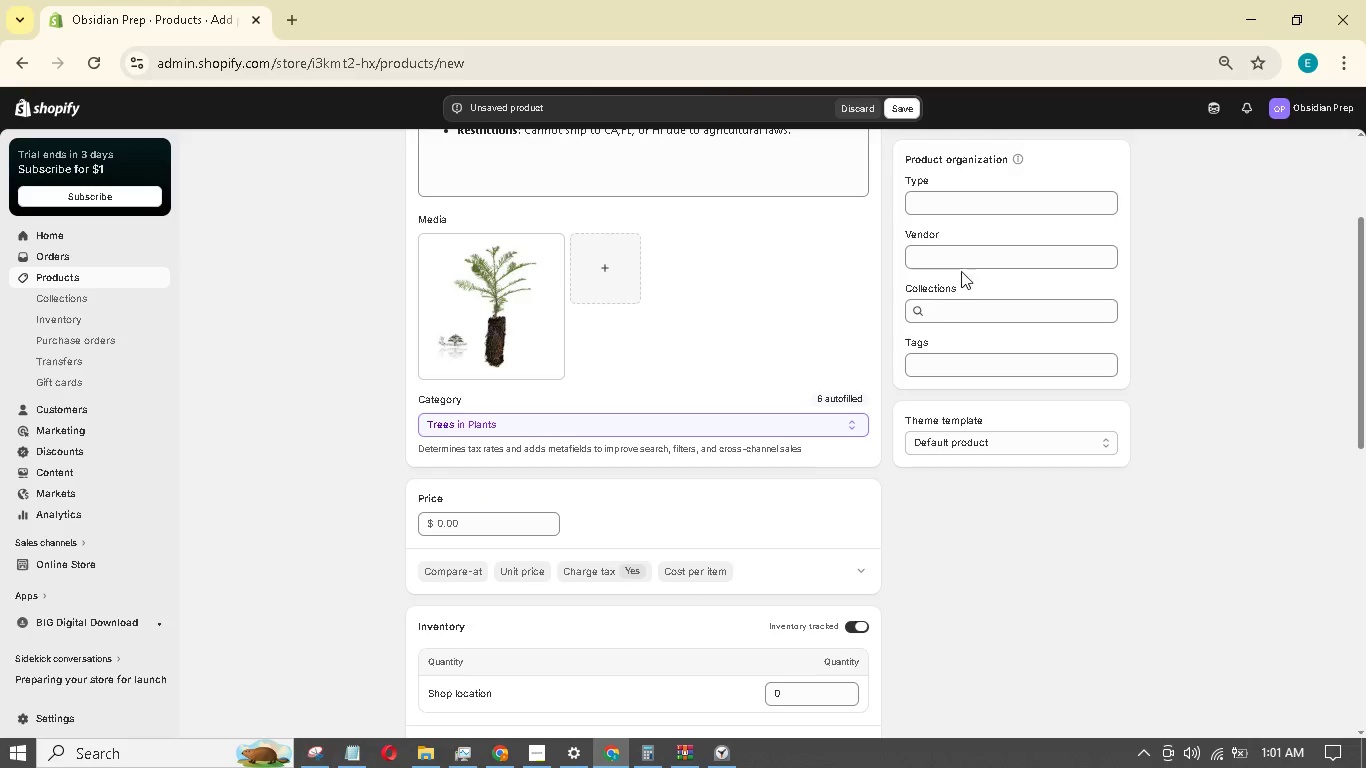 
left_click([970, 258])
 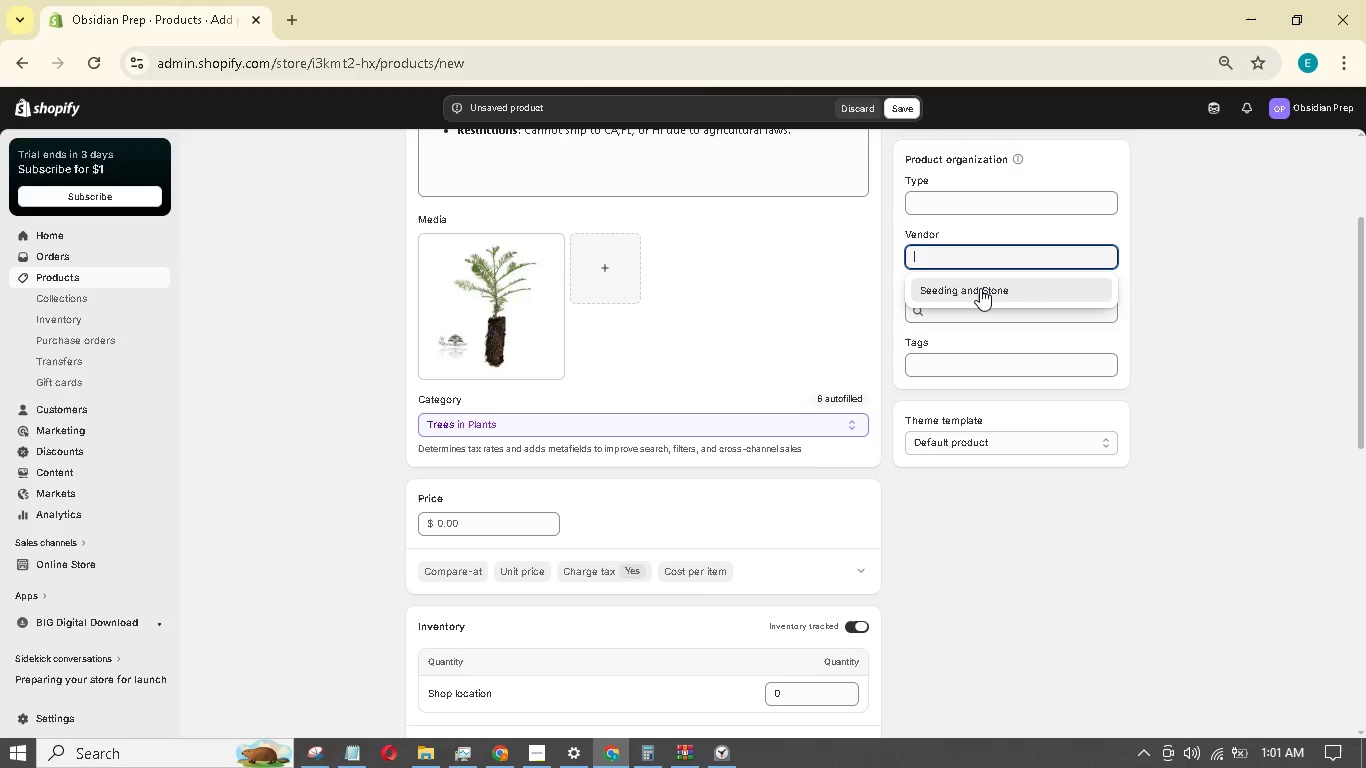 
left_click([981, 288])
 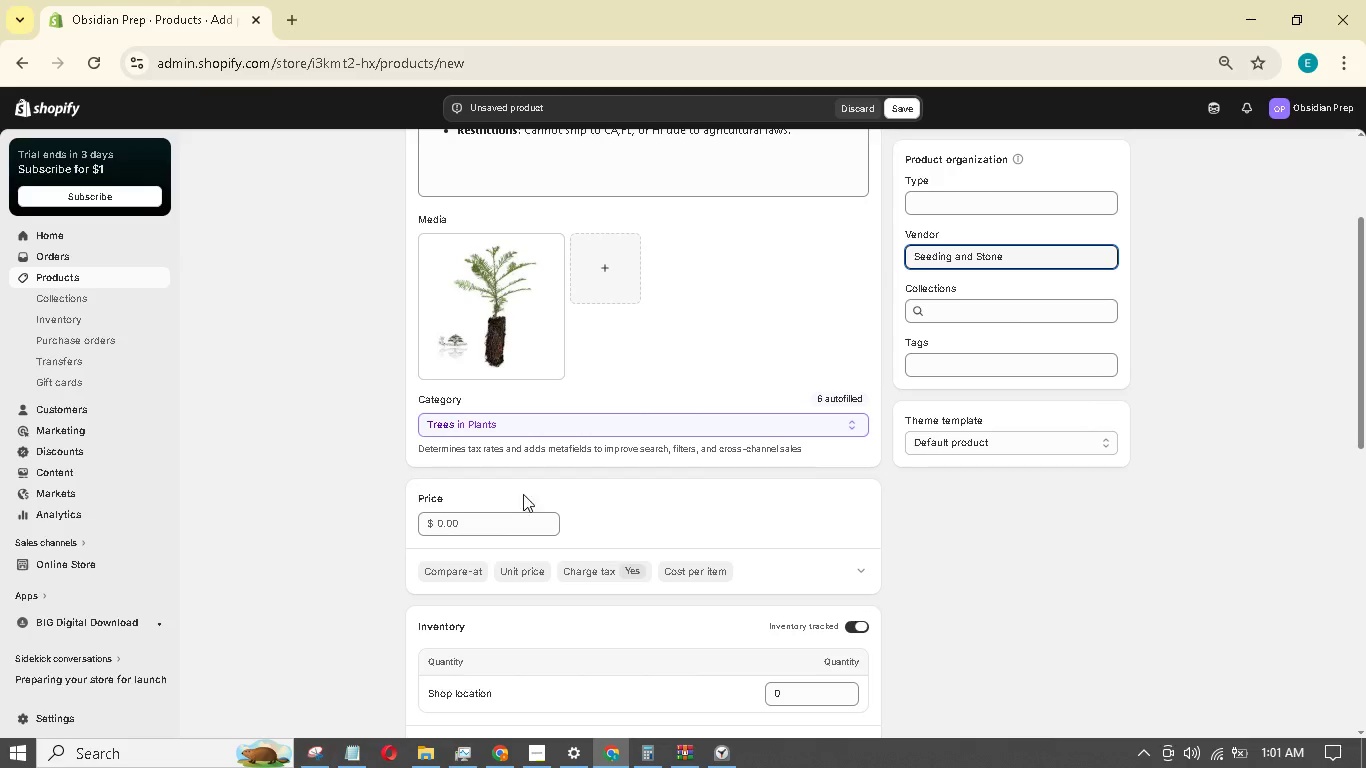 
left_click([504, 515])
 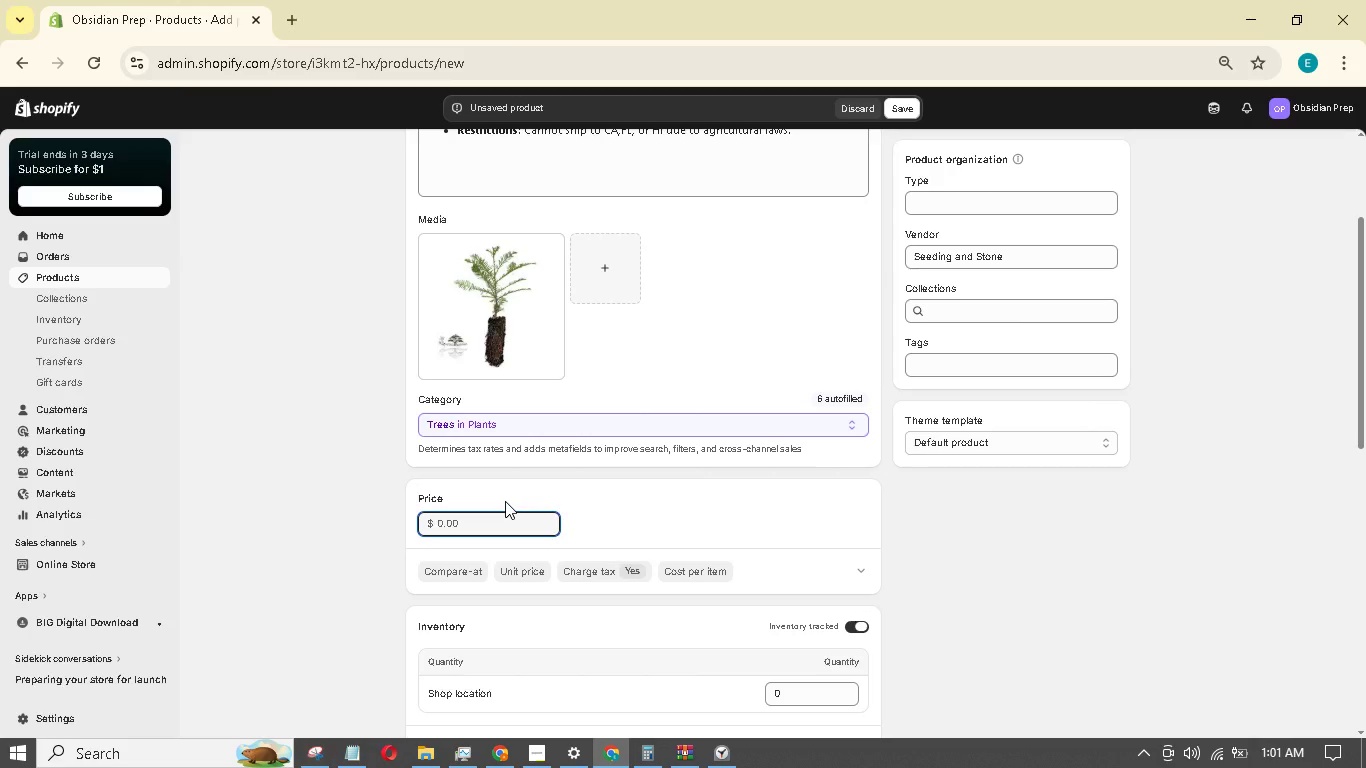 
type(65)
 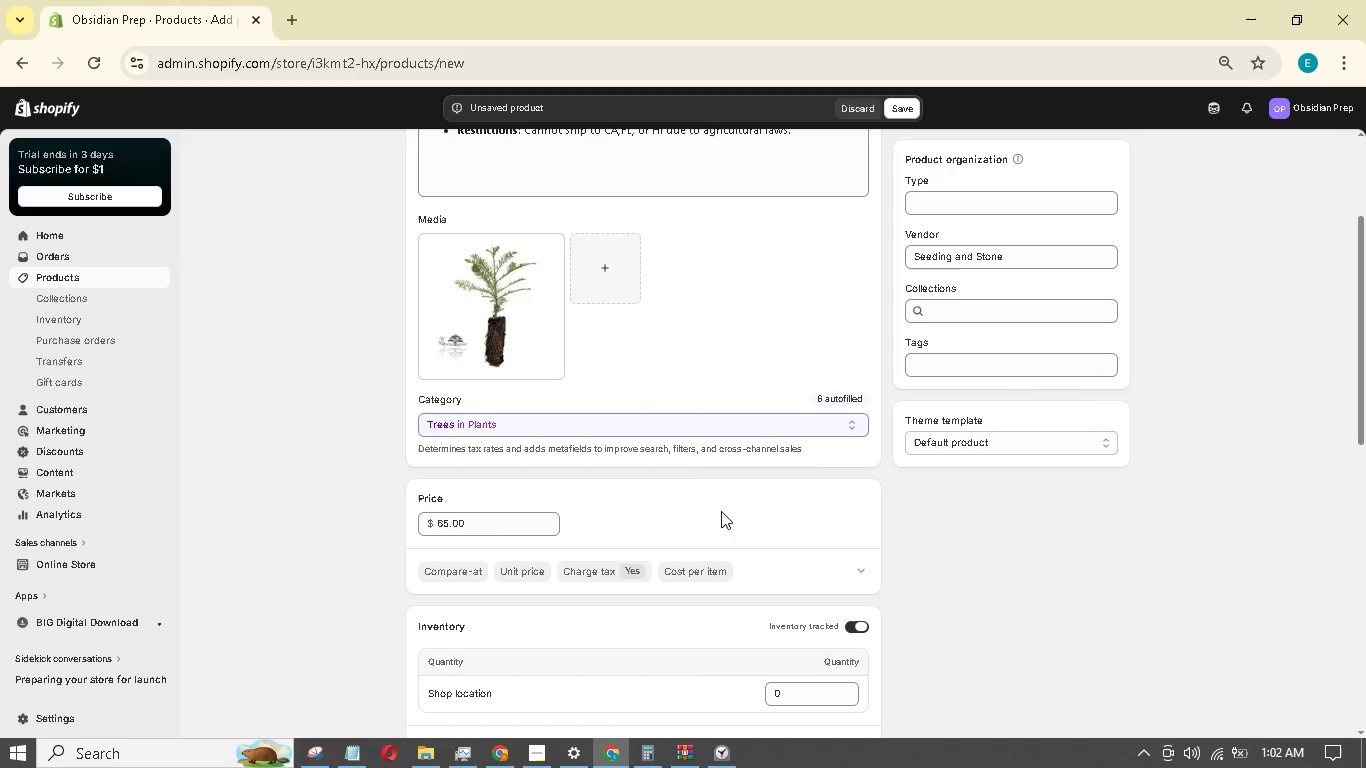 
wait(76.83)
 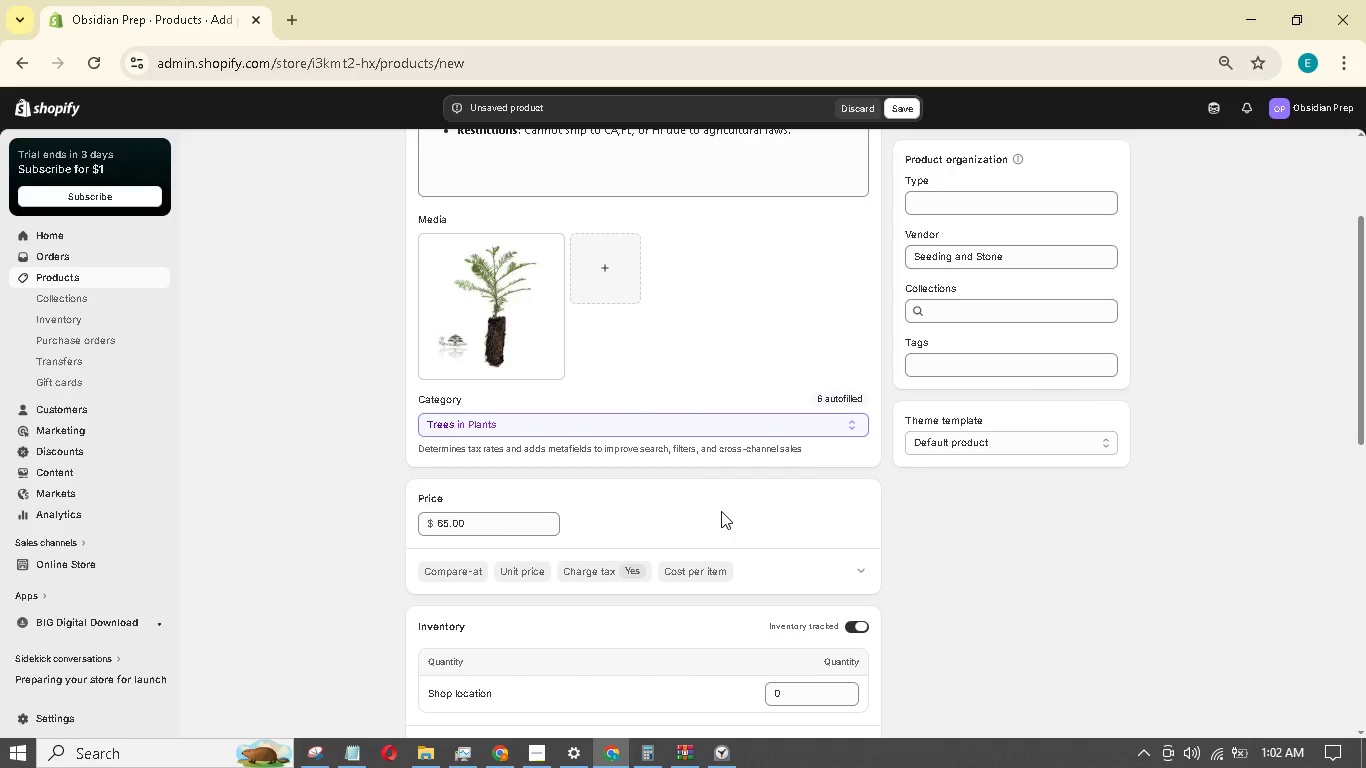 
key(Meta+V)
 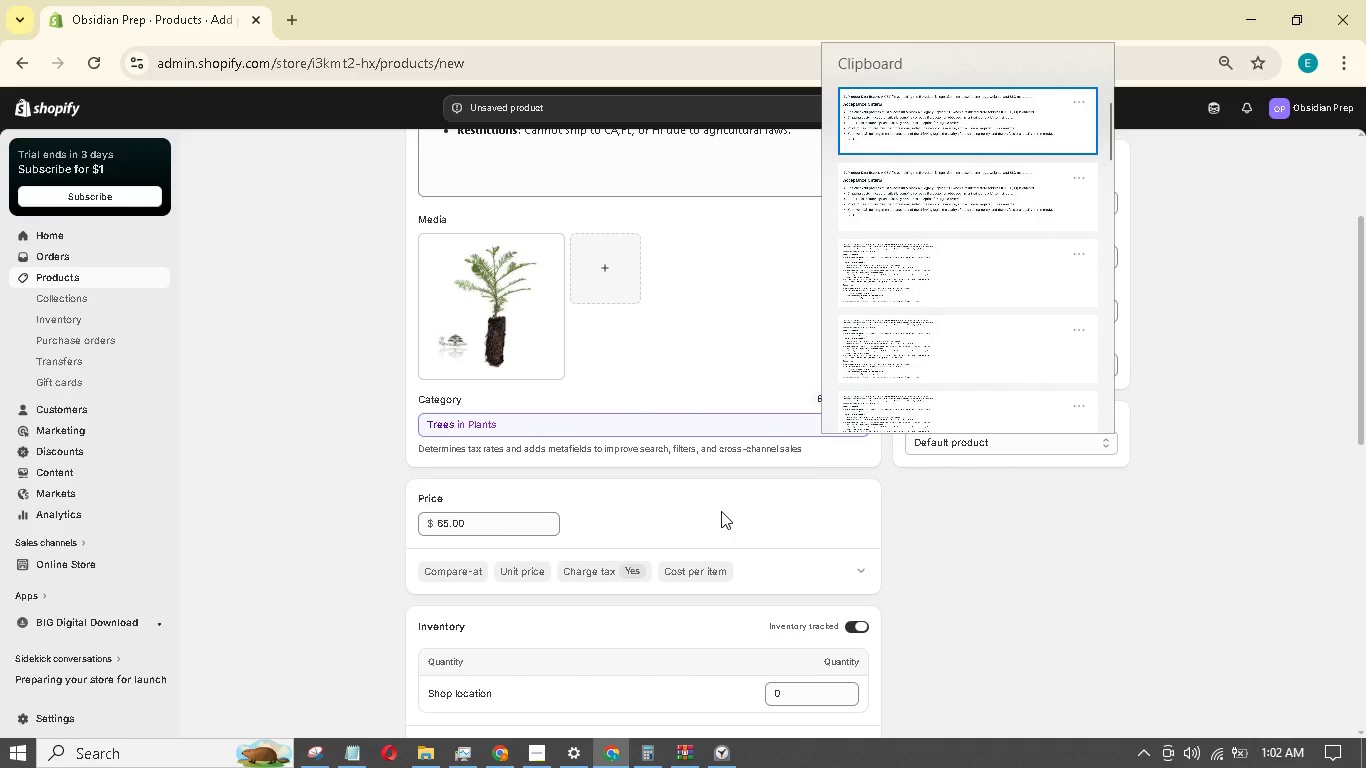 
wait(6.53)
 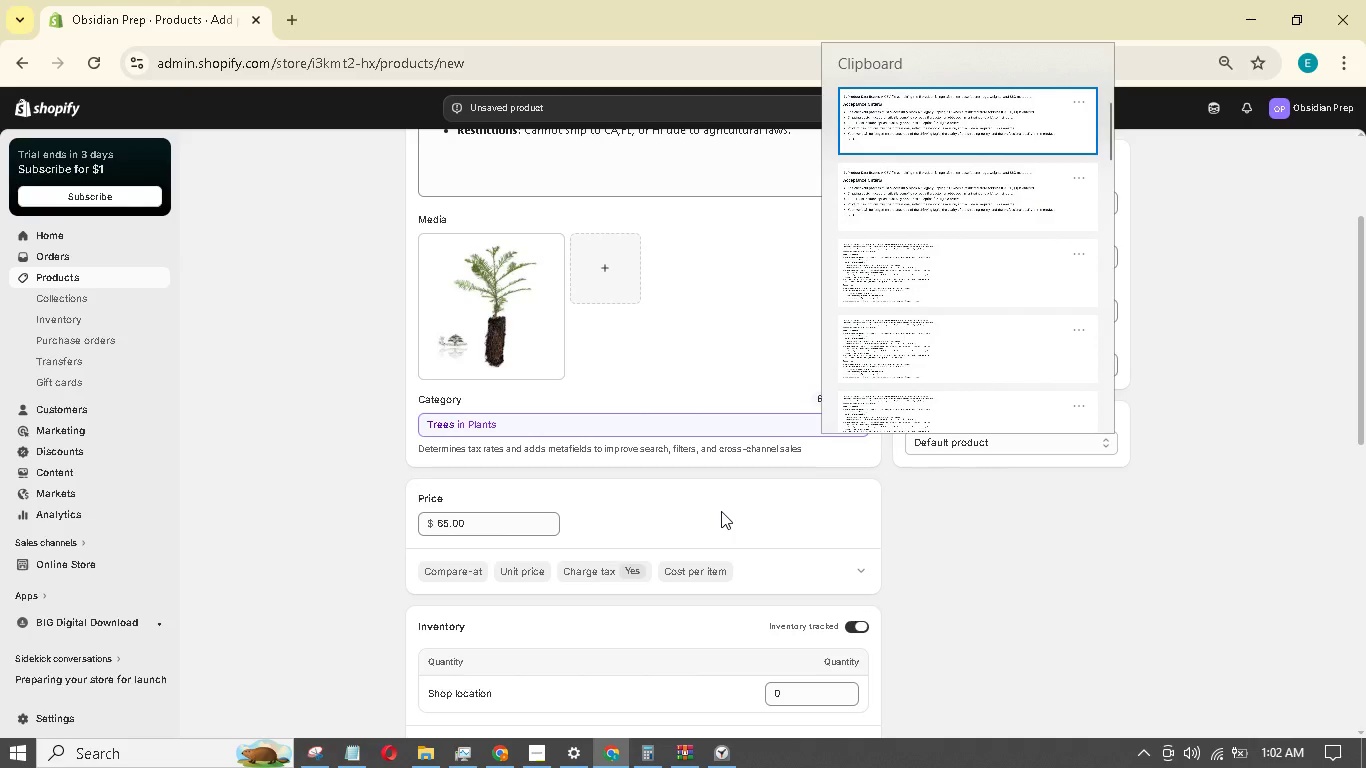 
key(Control+ControlLeft)
 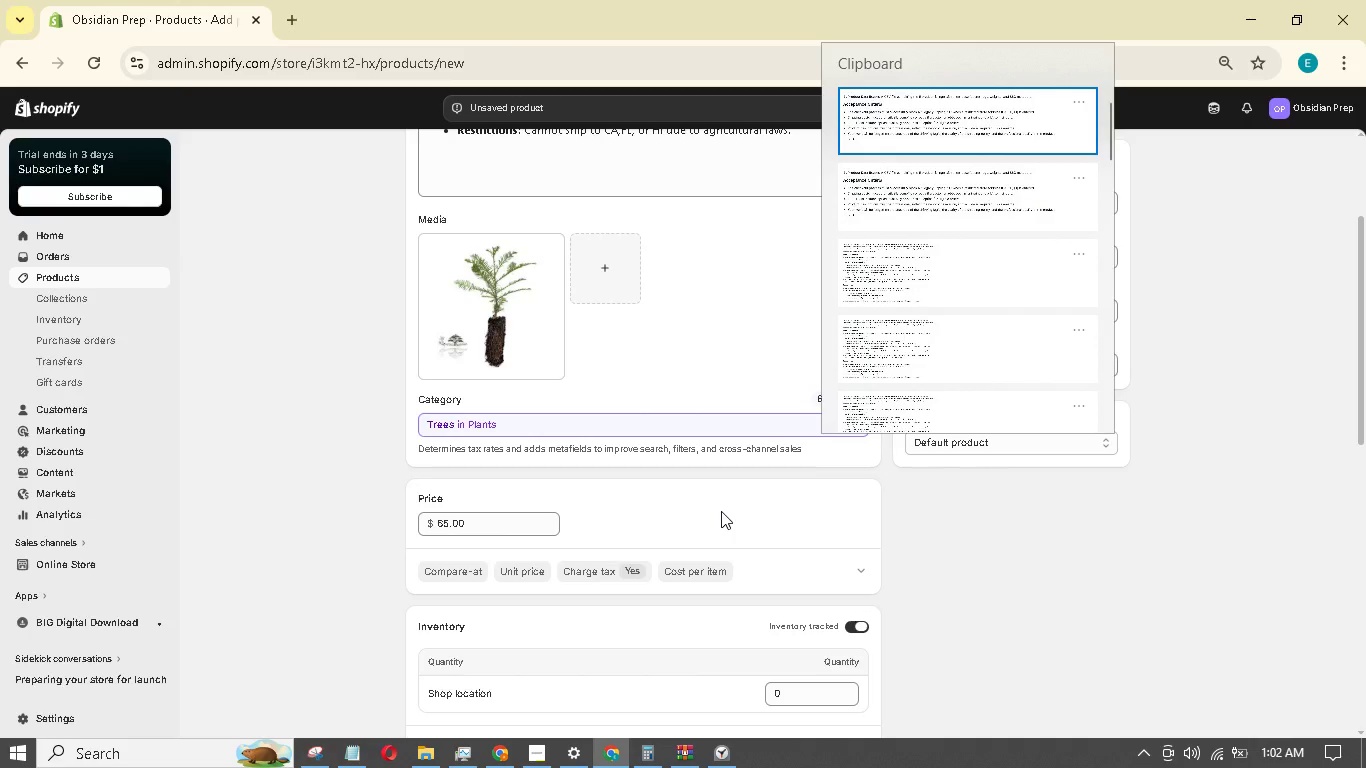 
key(Control+ControlLeft)
 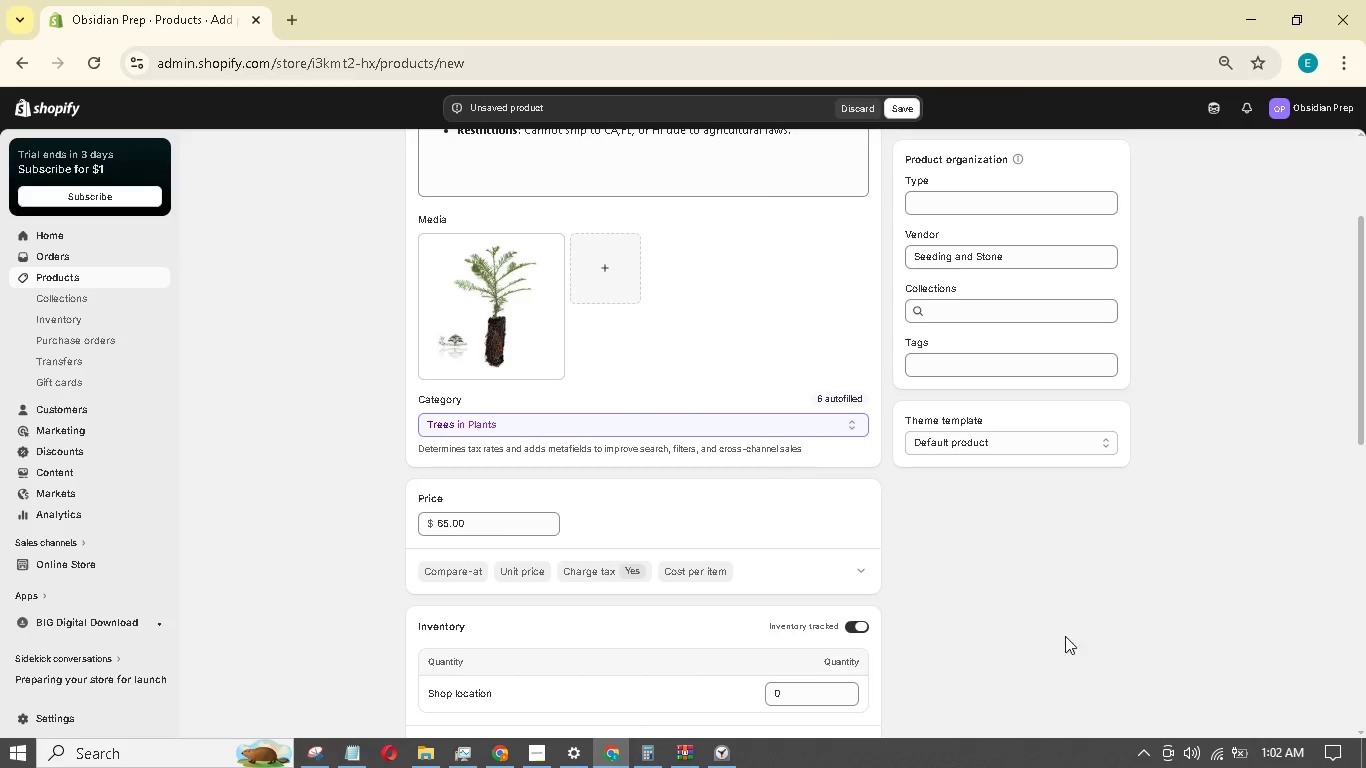 
wait(15.67)
 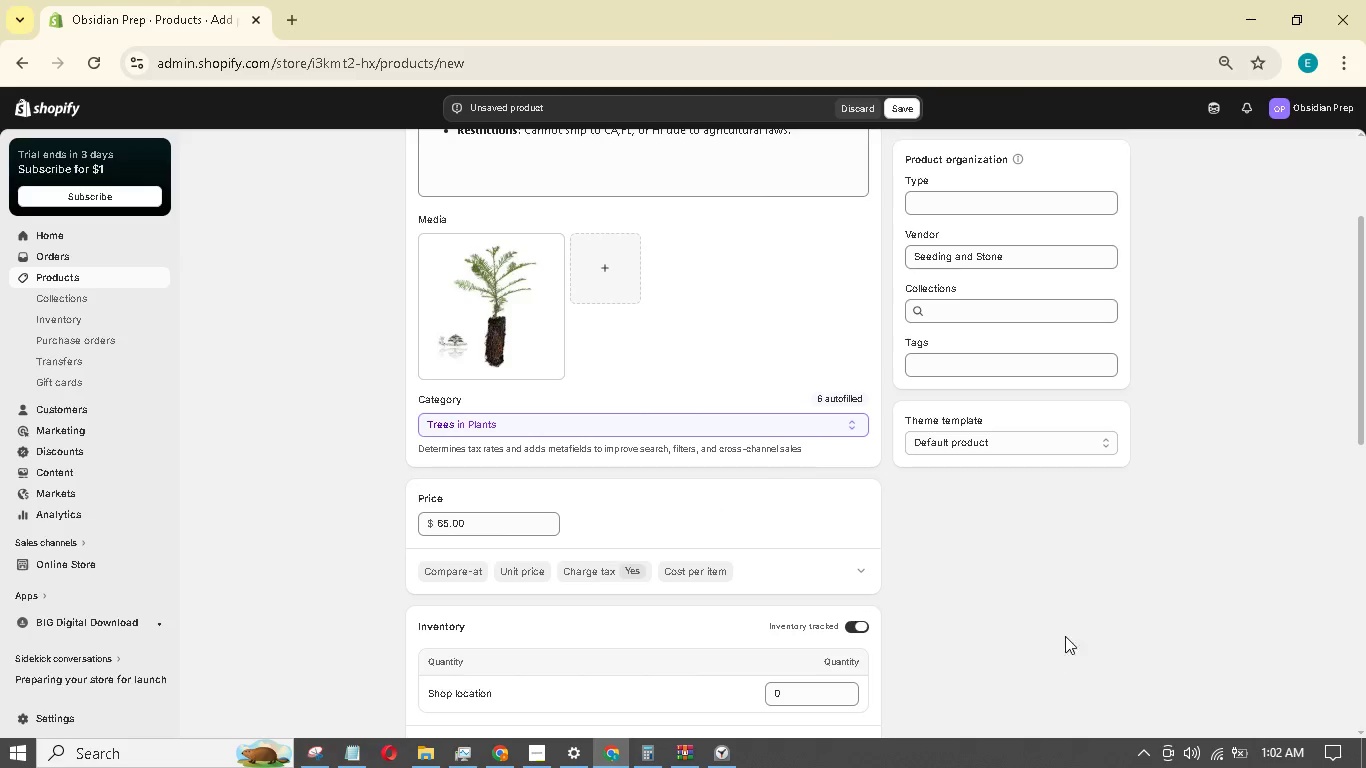 
scroll: coordinate [825, 536], scroll_direction: down, amount: 4.0
 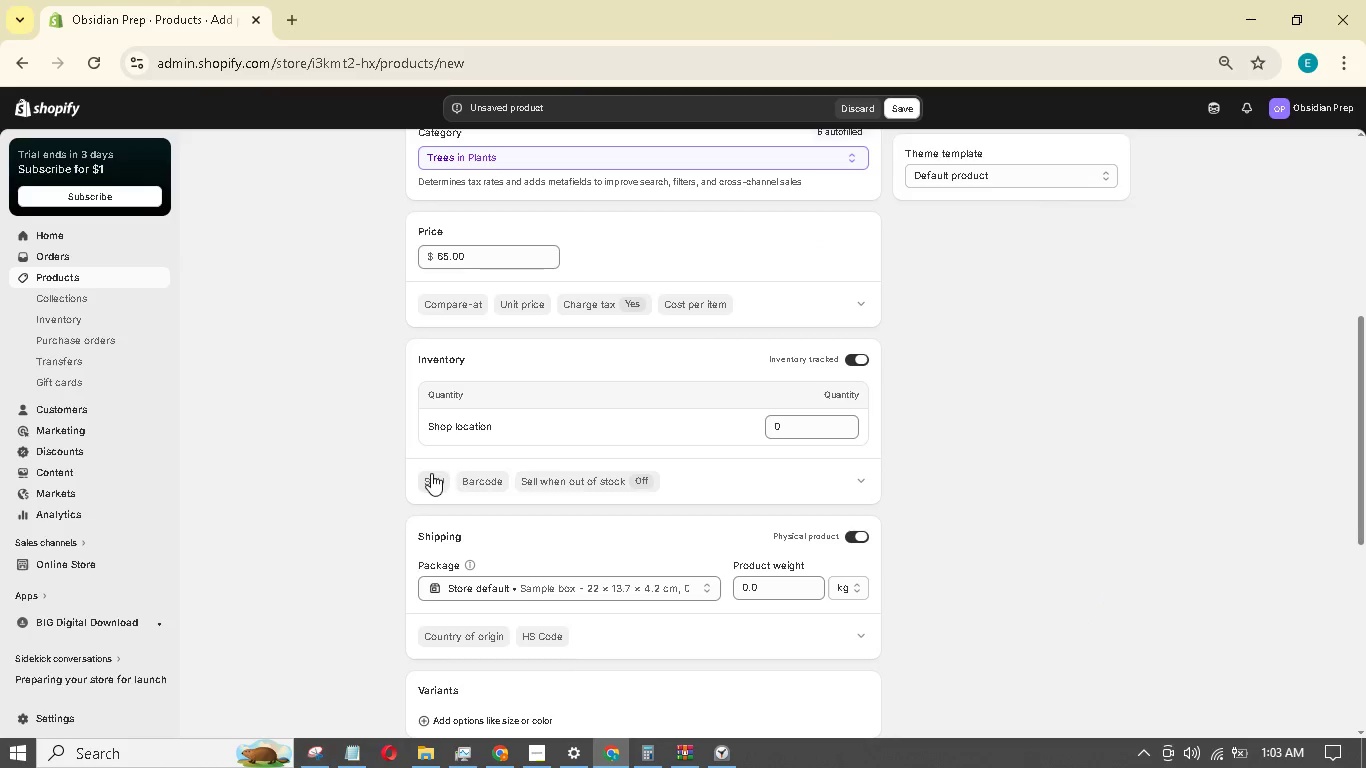 
left_click([433, 479])
 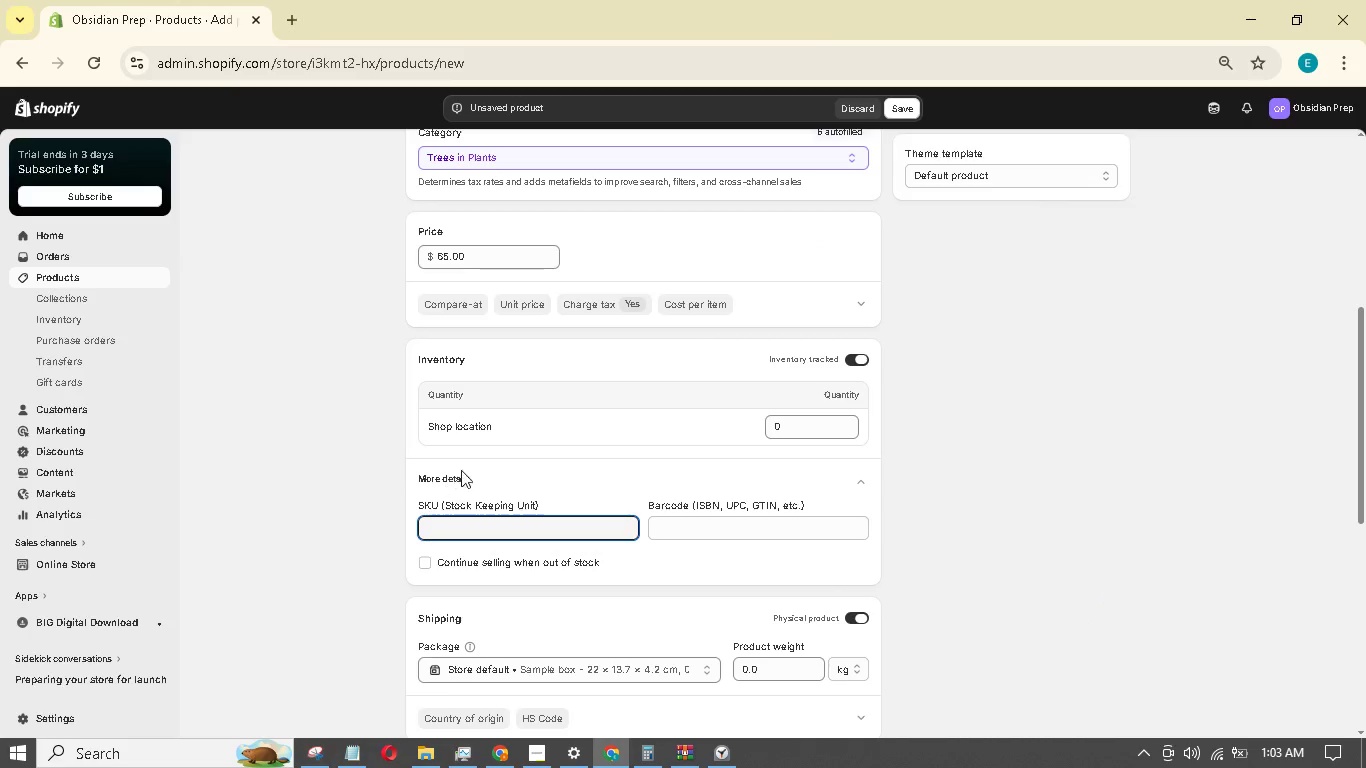 
scroll: coordinate [811, 518], scroll_direction: down, amount: 2.0
 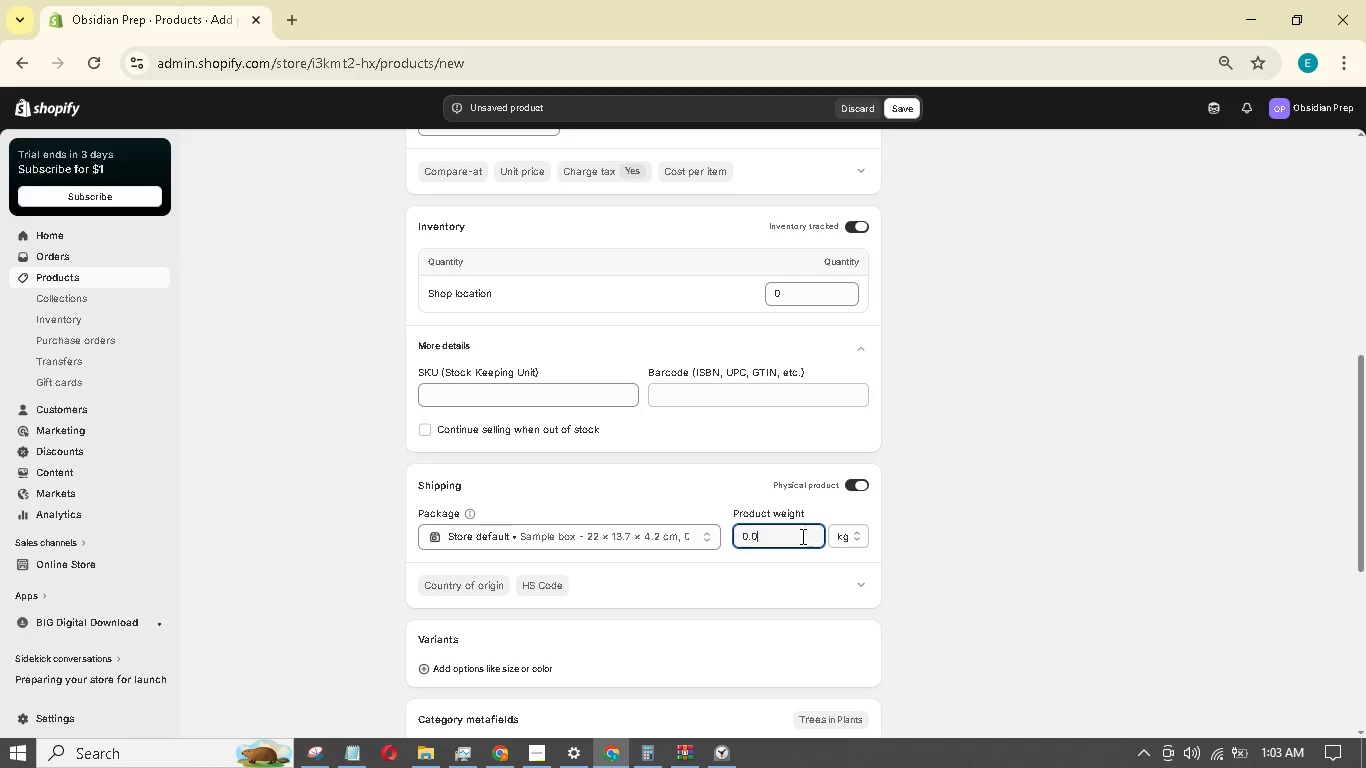 
left_click_drag(start_coordinate=[801, 534], to_coordinate=[764, 532])
 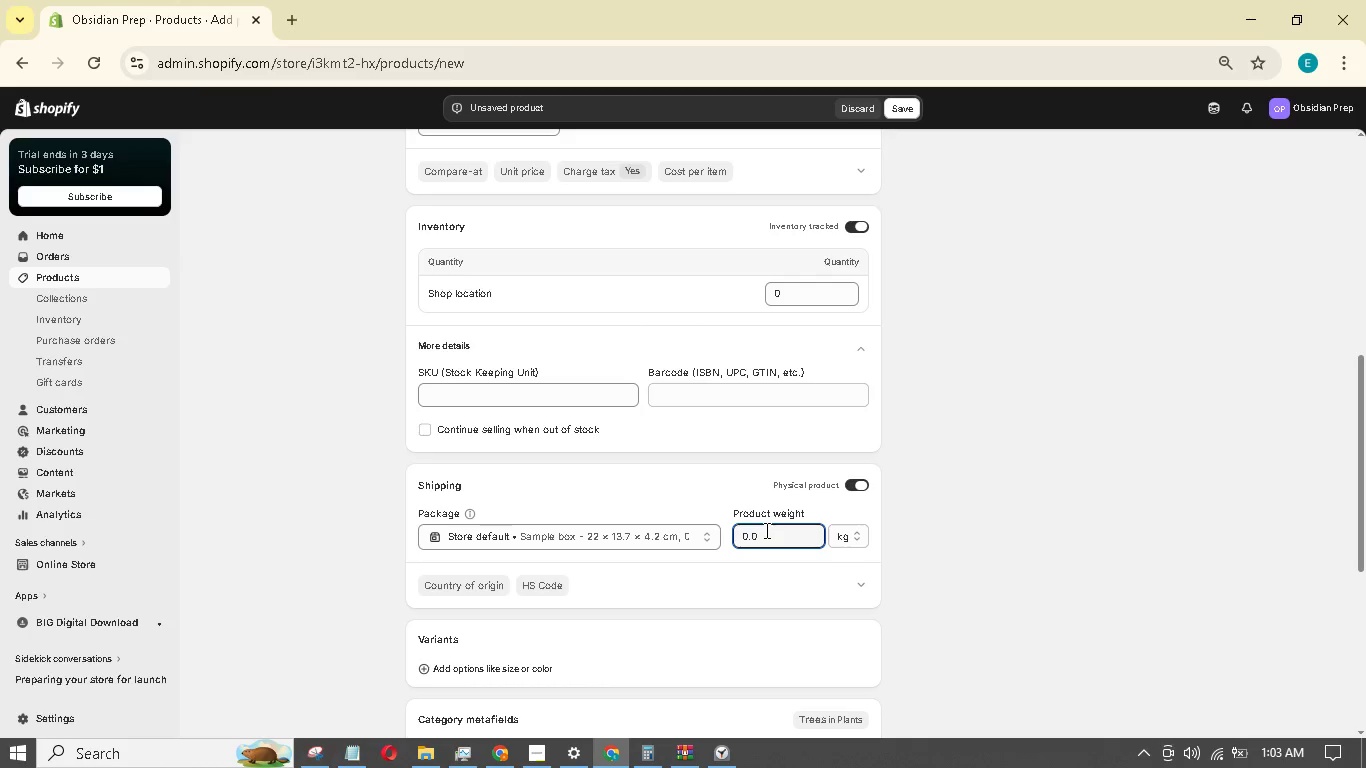 
key(Backspace)
 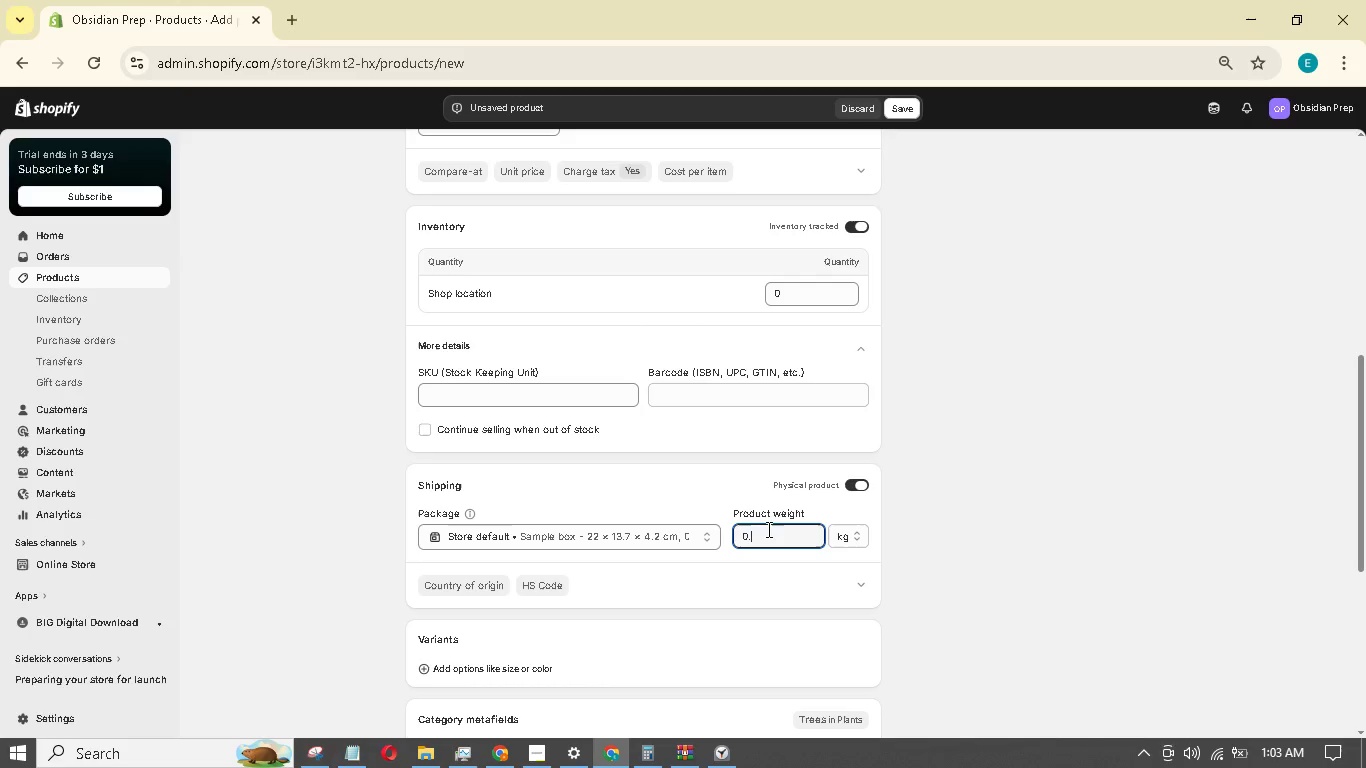 
key(Backspace)
 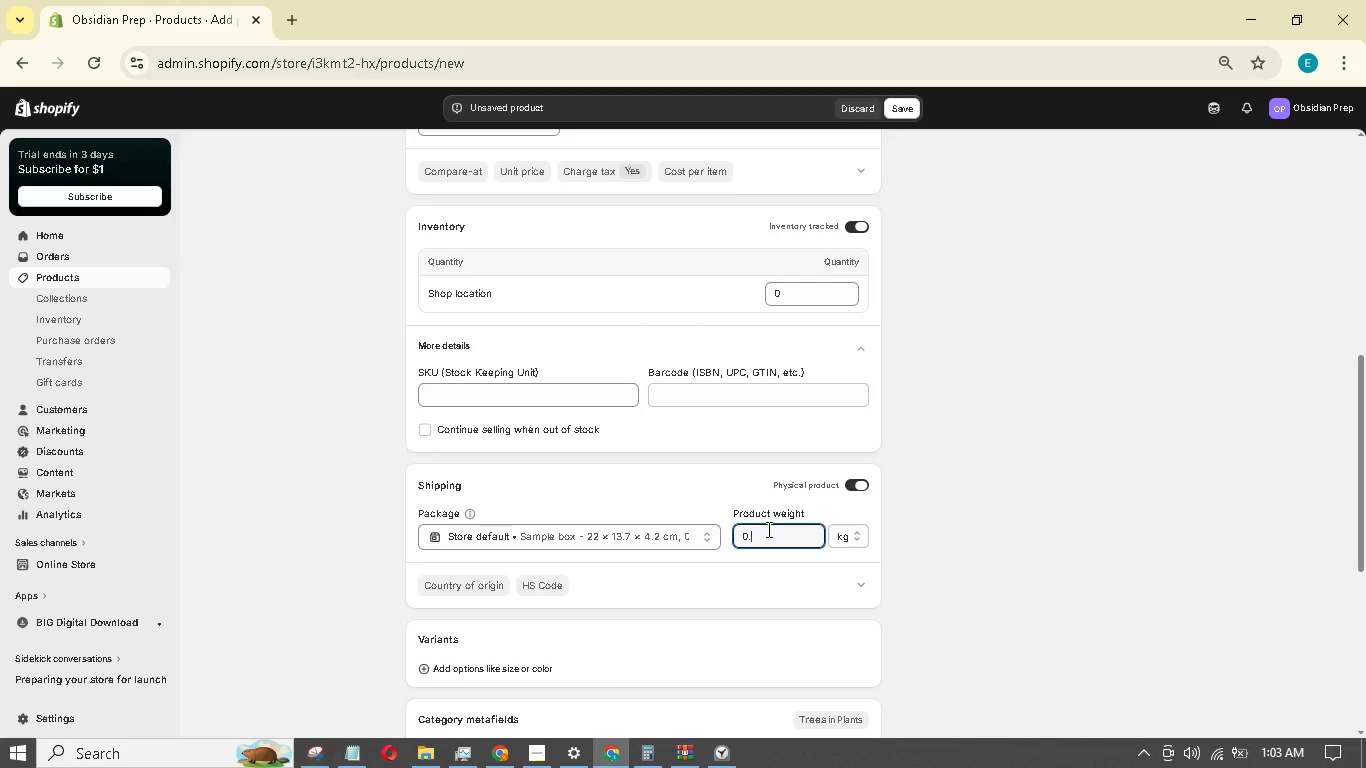 
key(Backspace)
 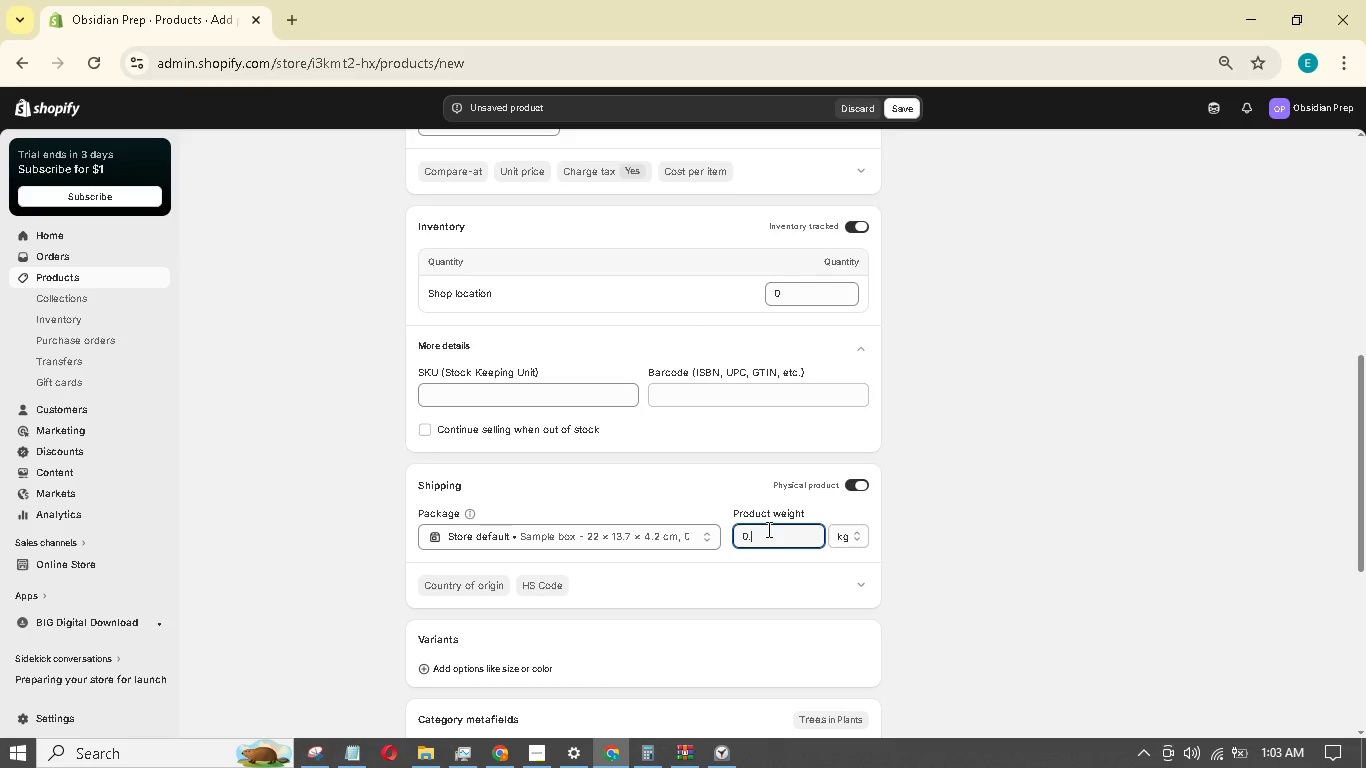 
key(Backspace)
 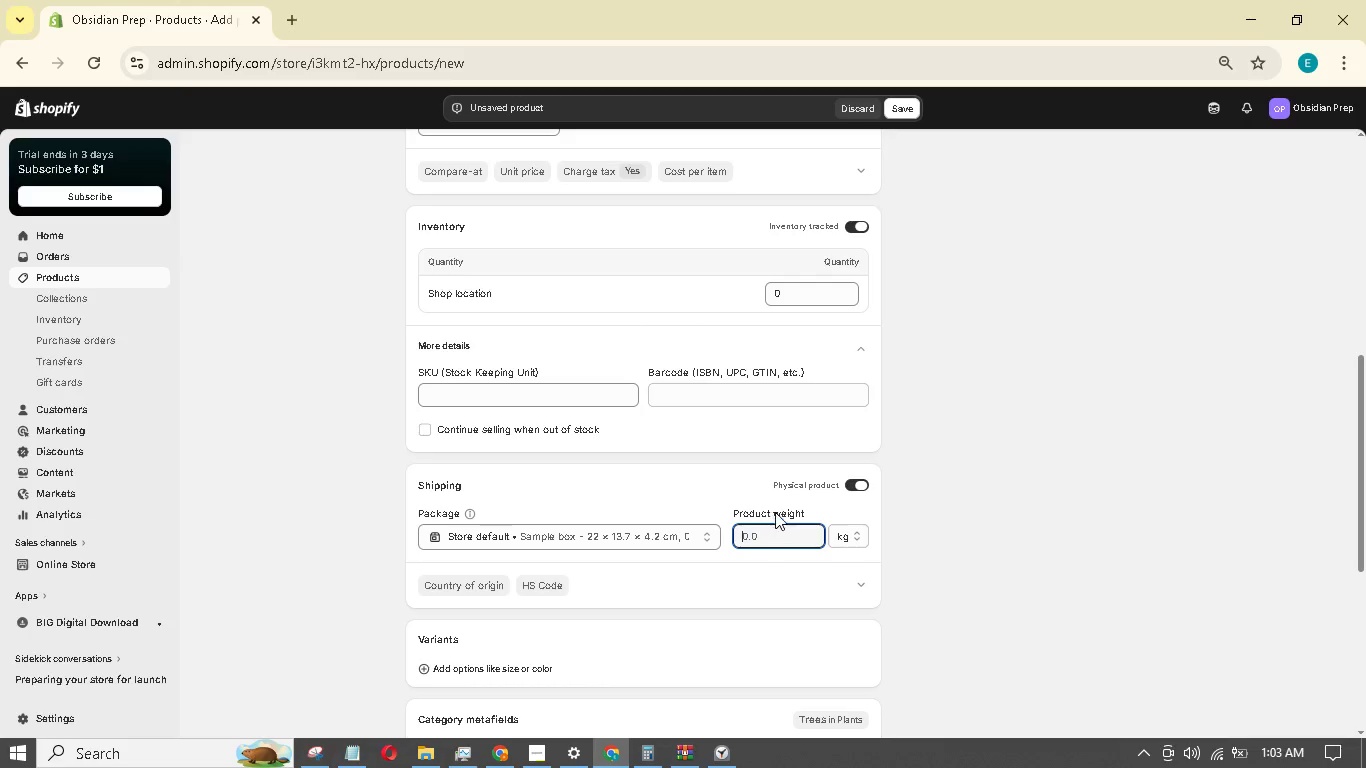 
key(Numpad6)
 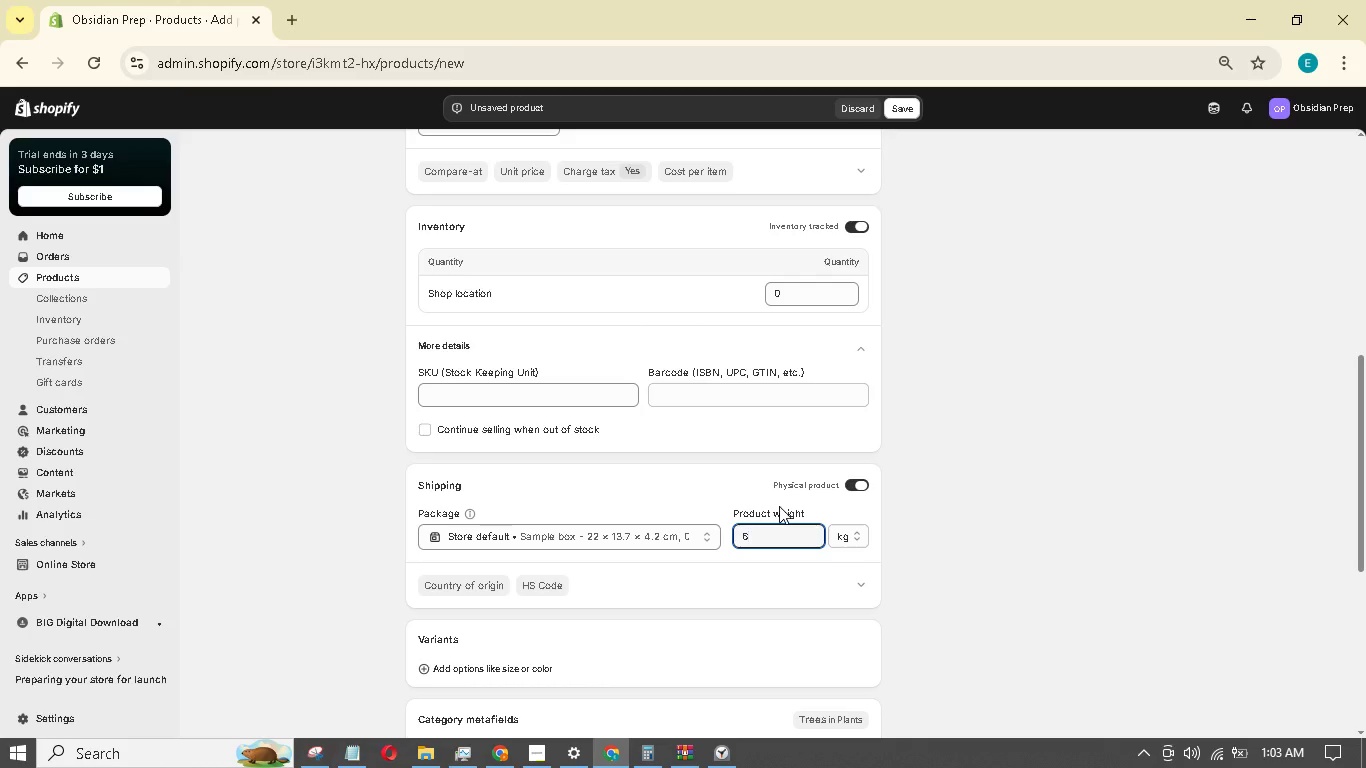 
key(NumpadDecimal)
 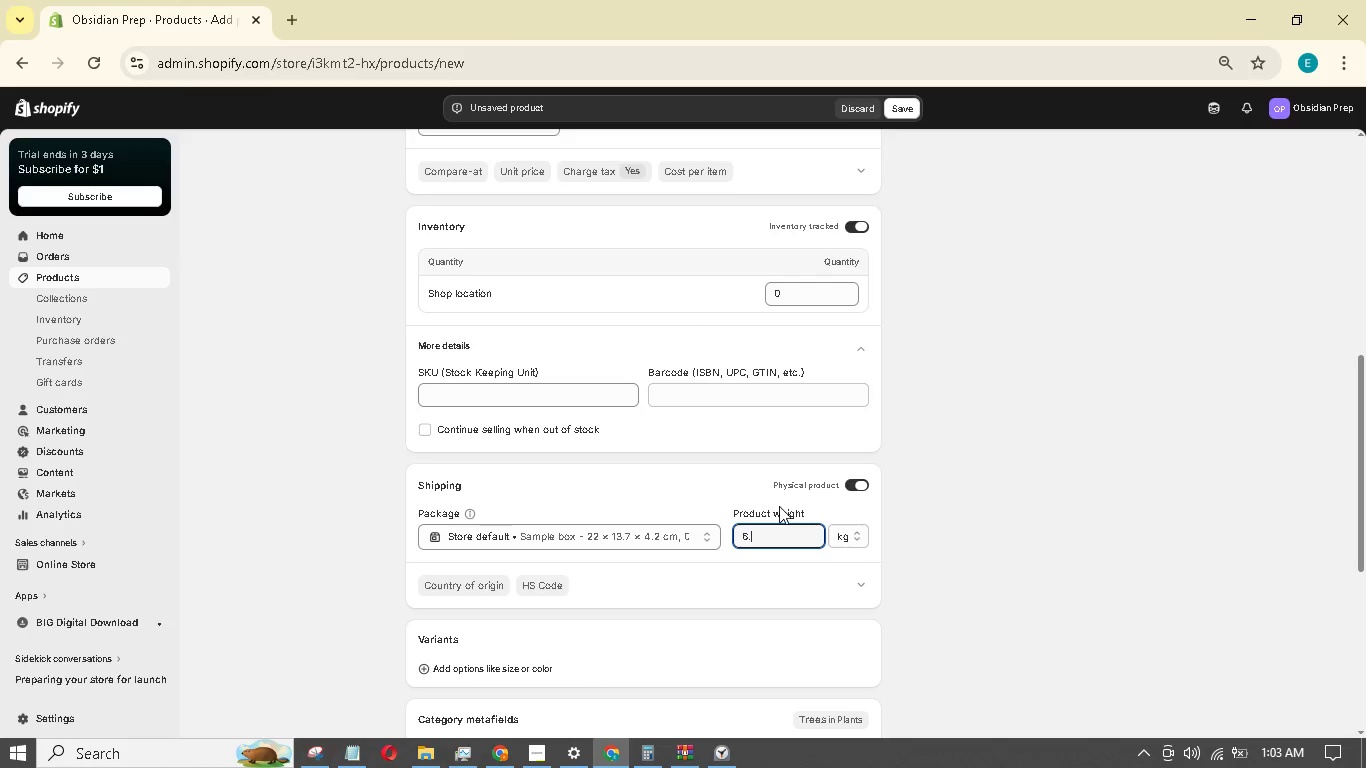 
key(Numpad5)
 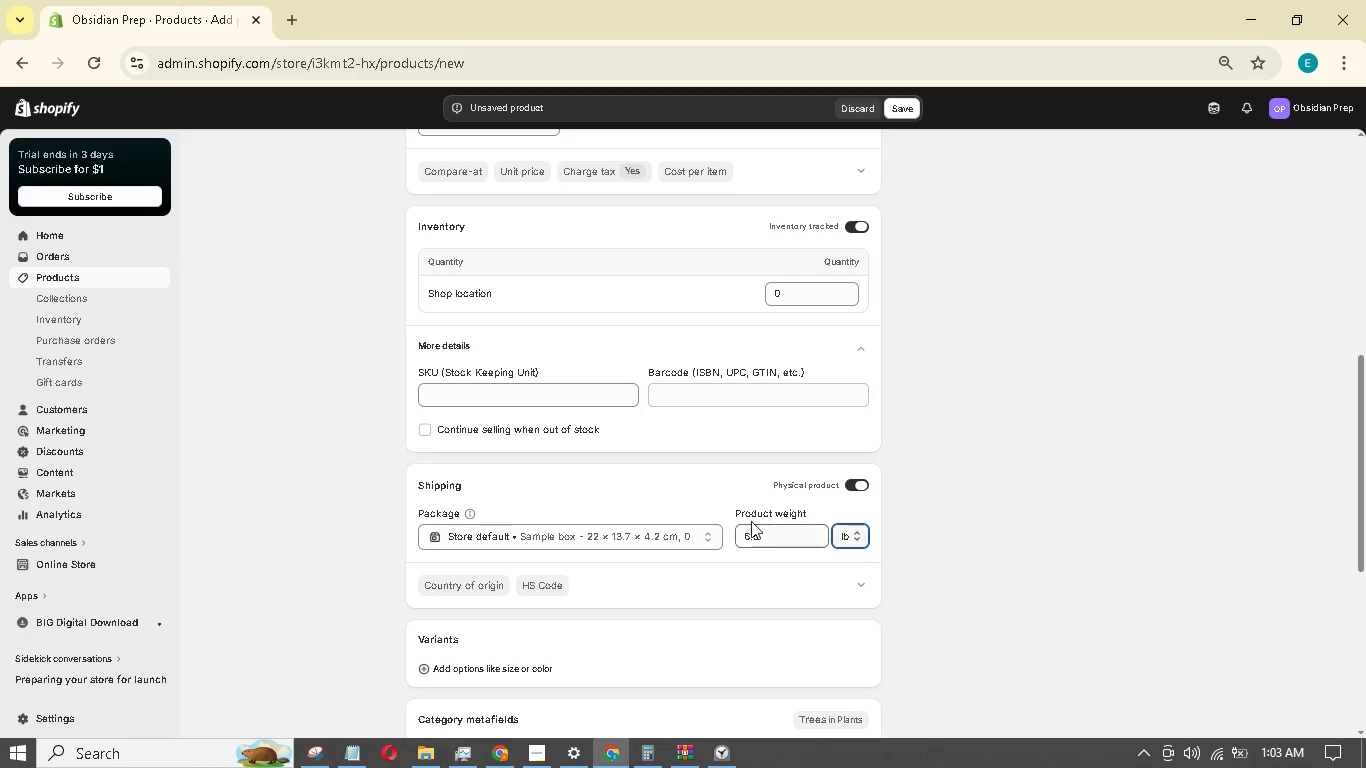 
left_click([580, 397])
 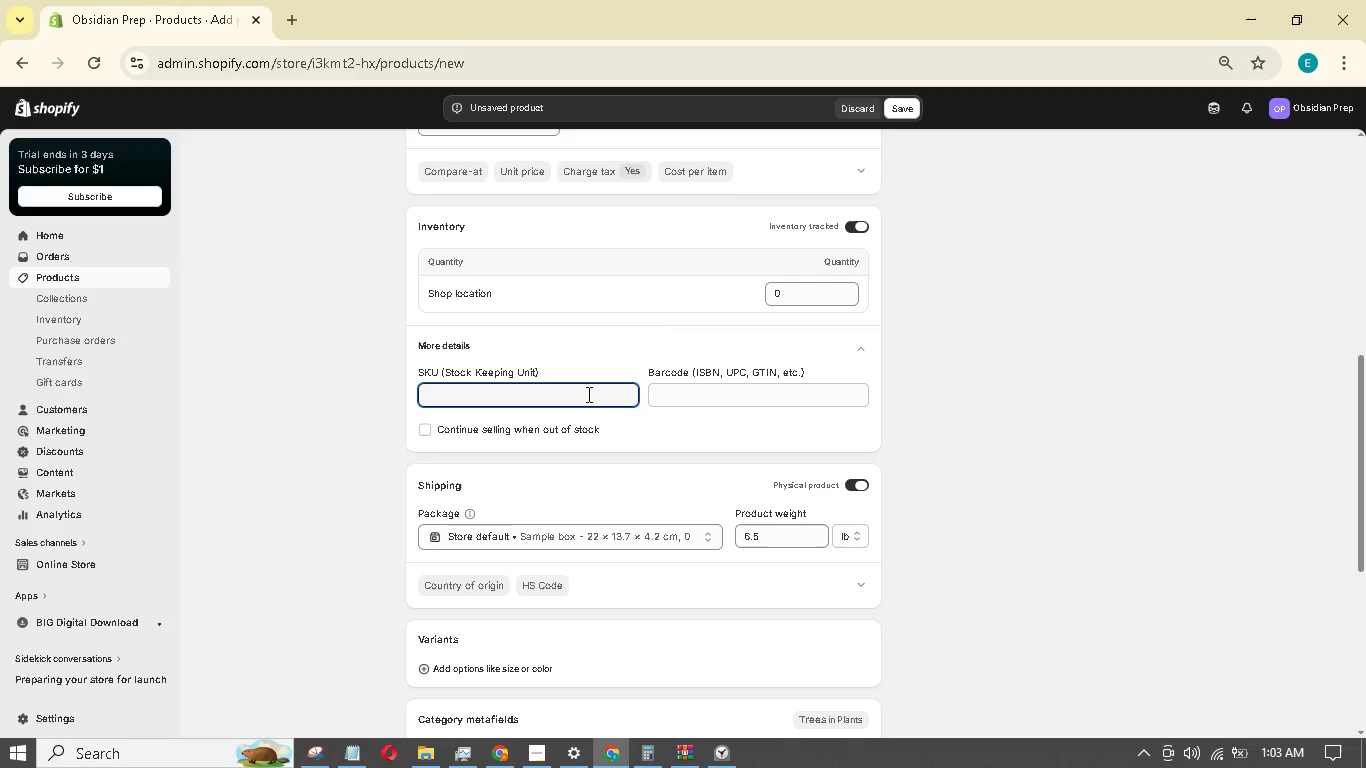 
wait(8.83)
 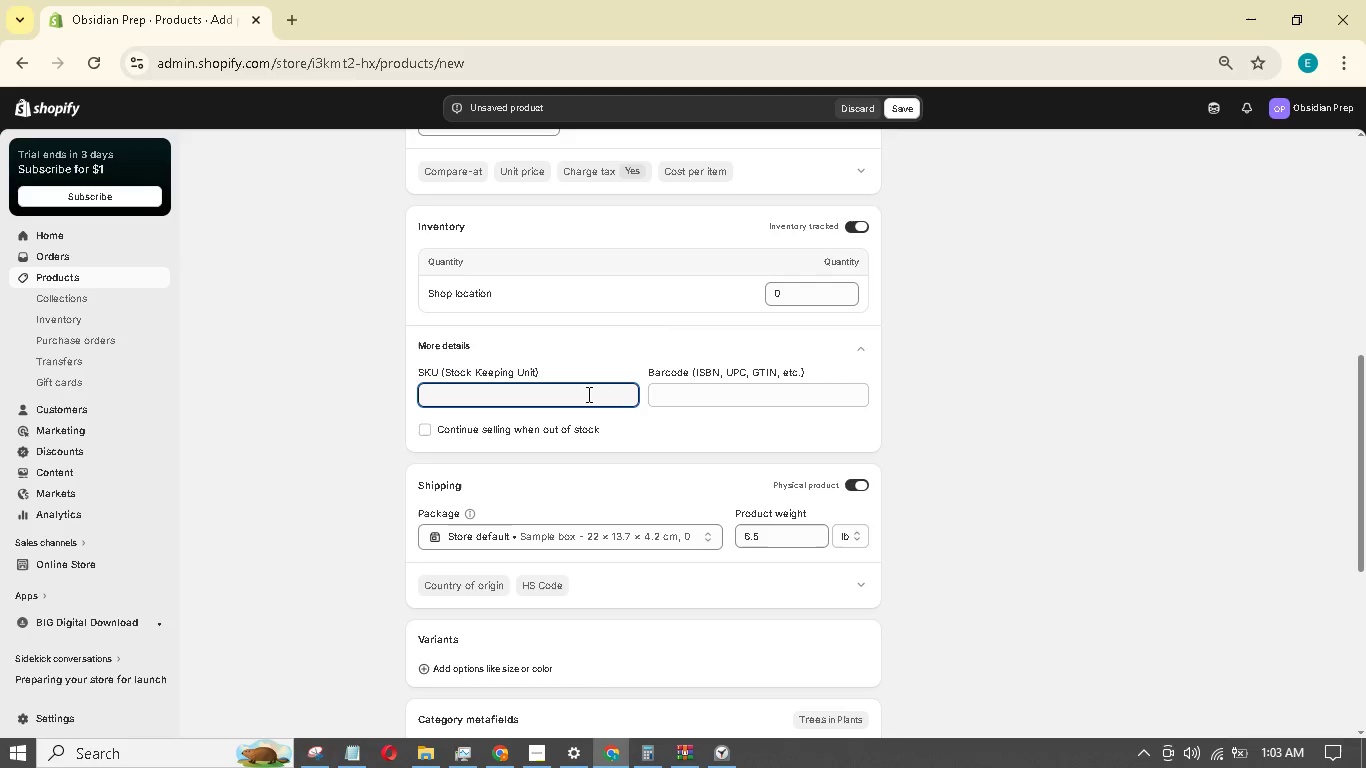 
left_click([497, 398])
 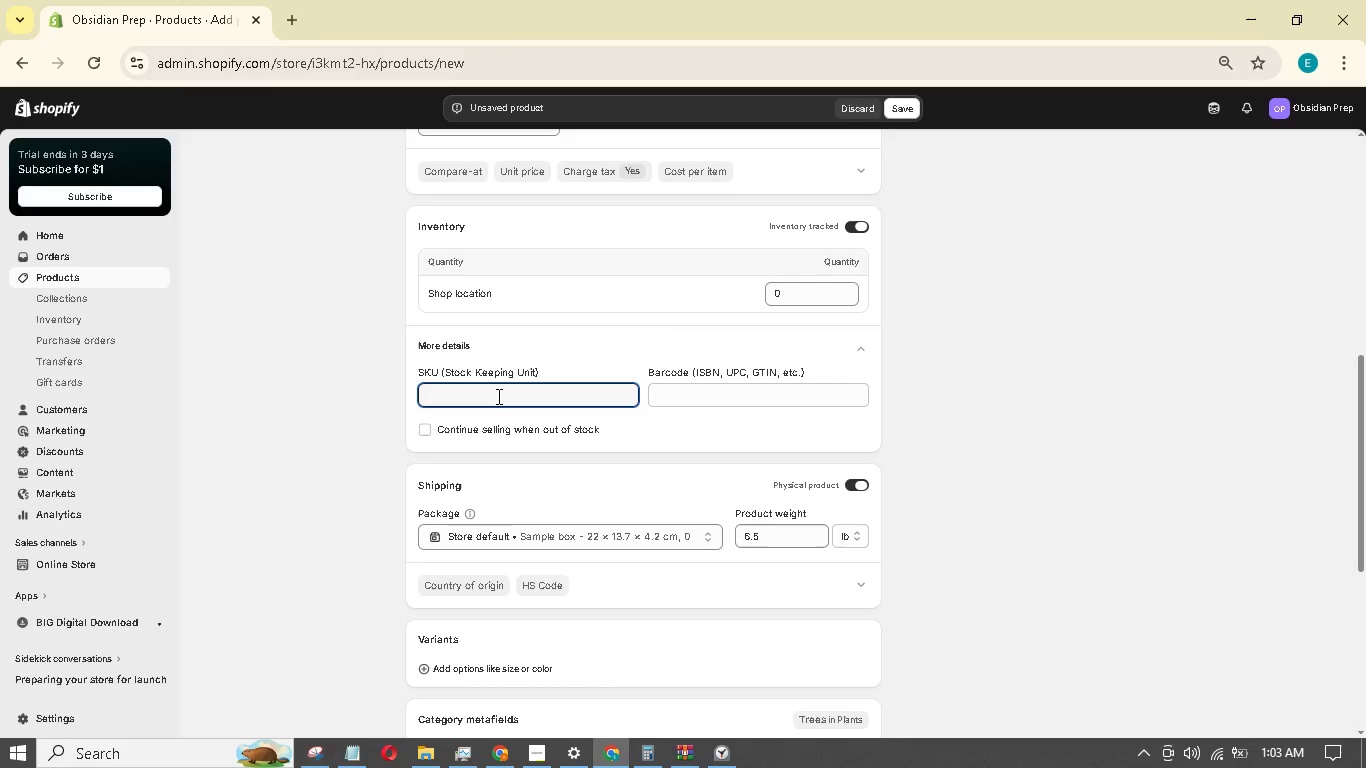 
type(SS-KIT-RDW)
 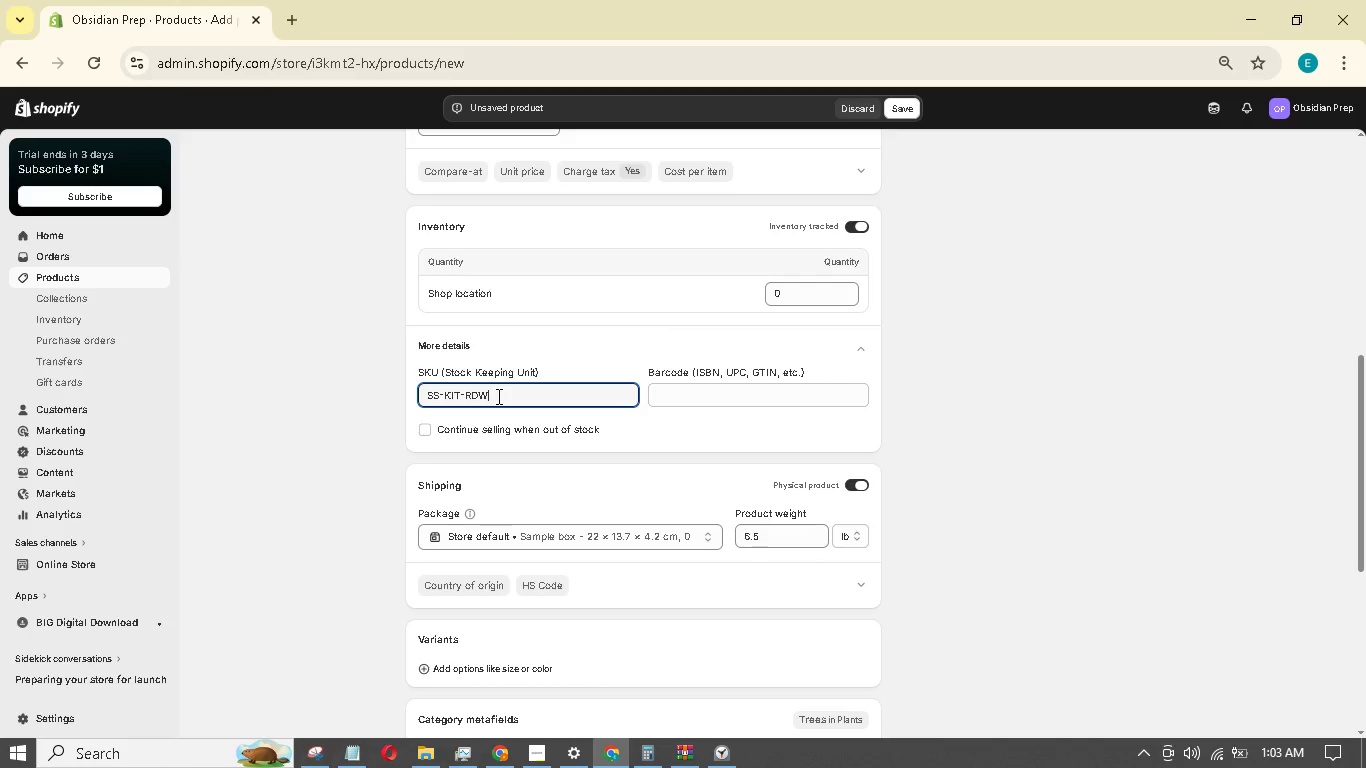 
scroll: coordinate [949, 425], scroll_direction: down, amount: 11.0
 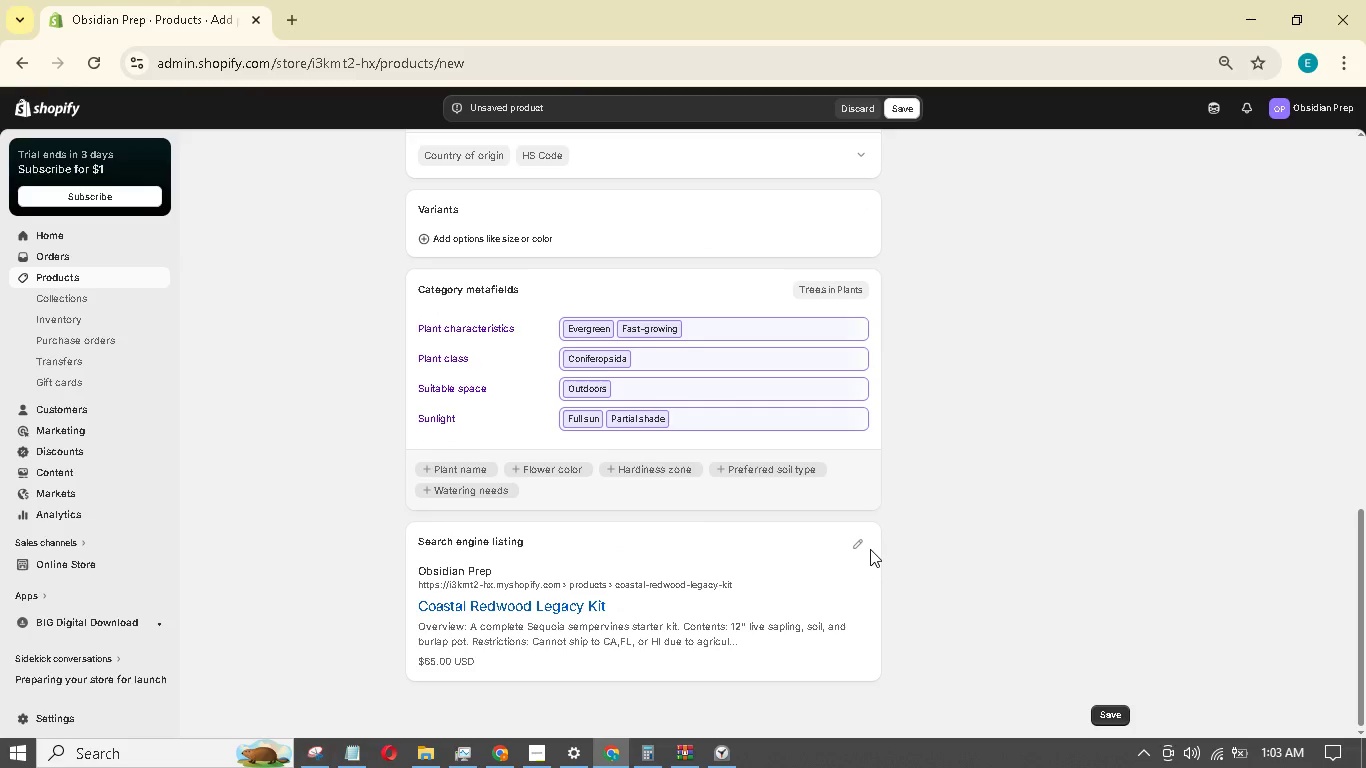 
double_click([868, 547])
 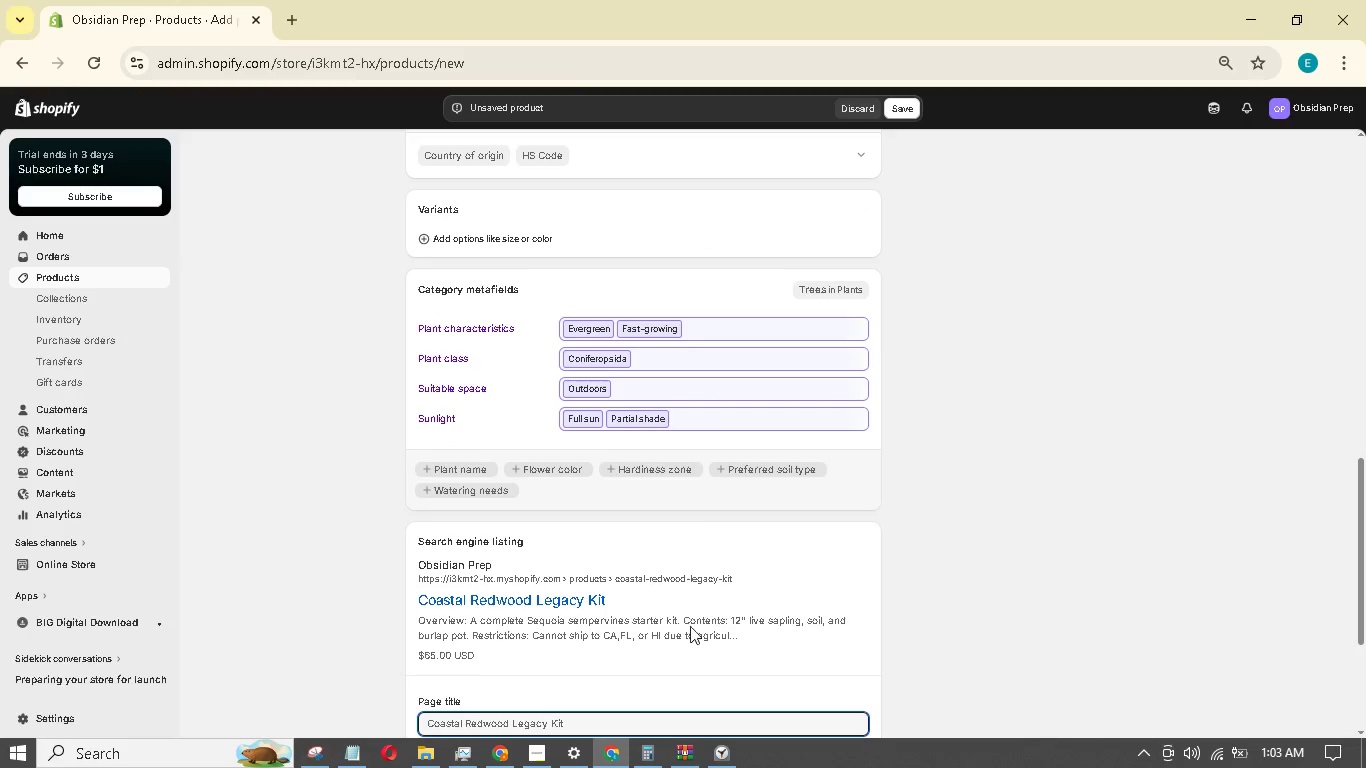 
scroll: coordinate [614, 671], scroll_direction: down, amount: 3.0
 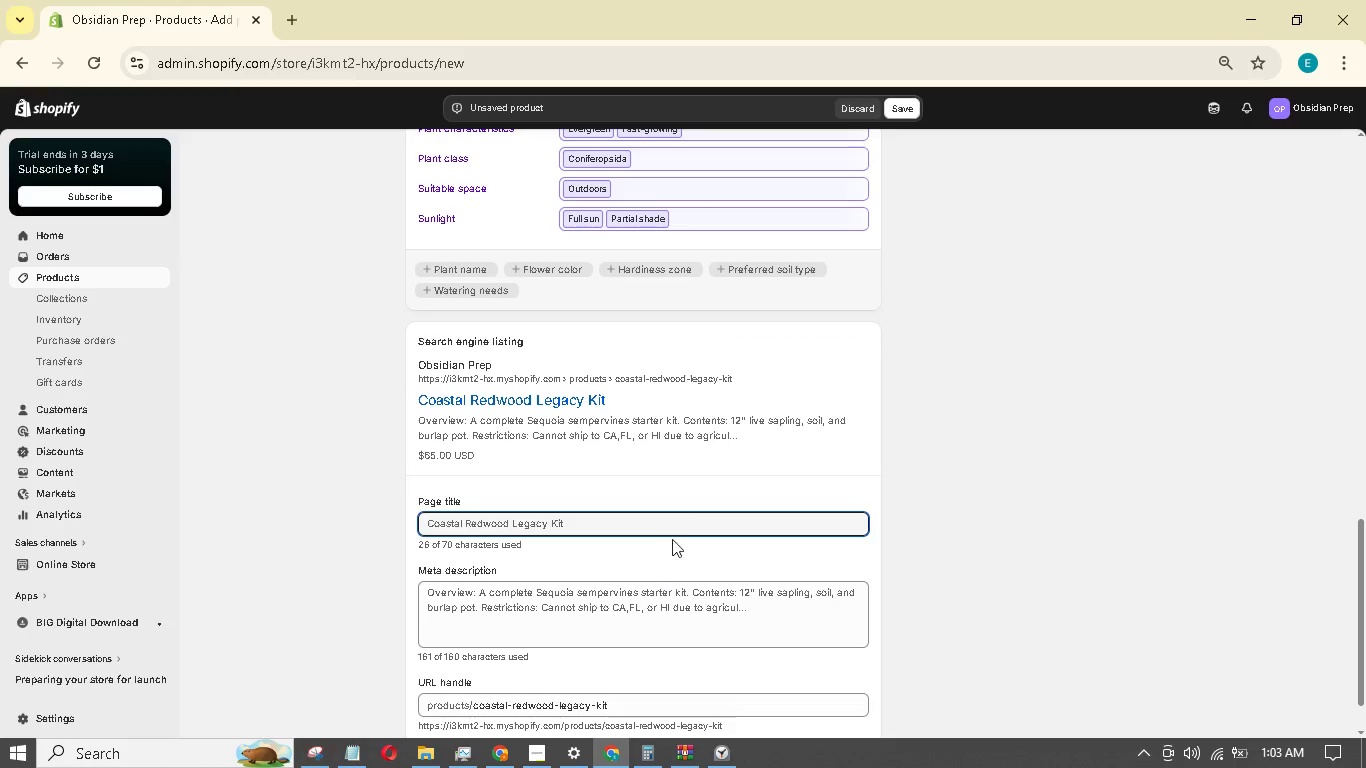 
left_click([687, 522])
 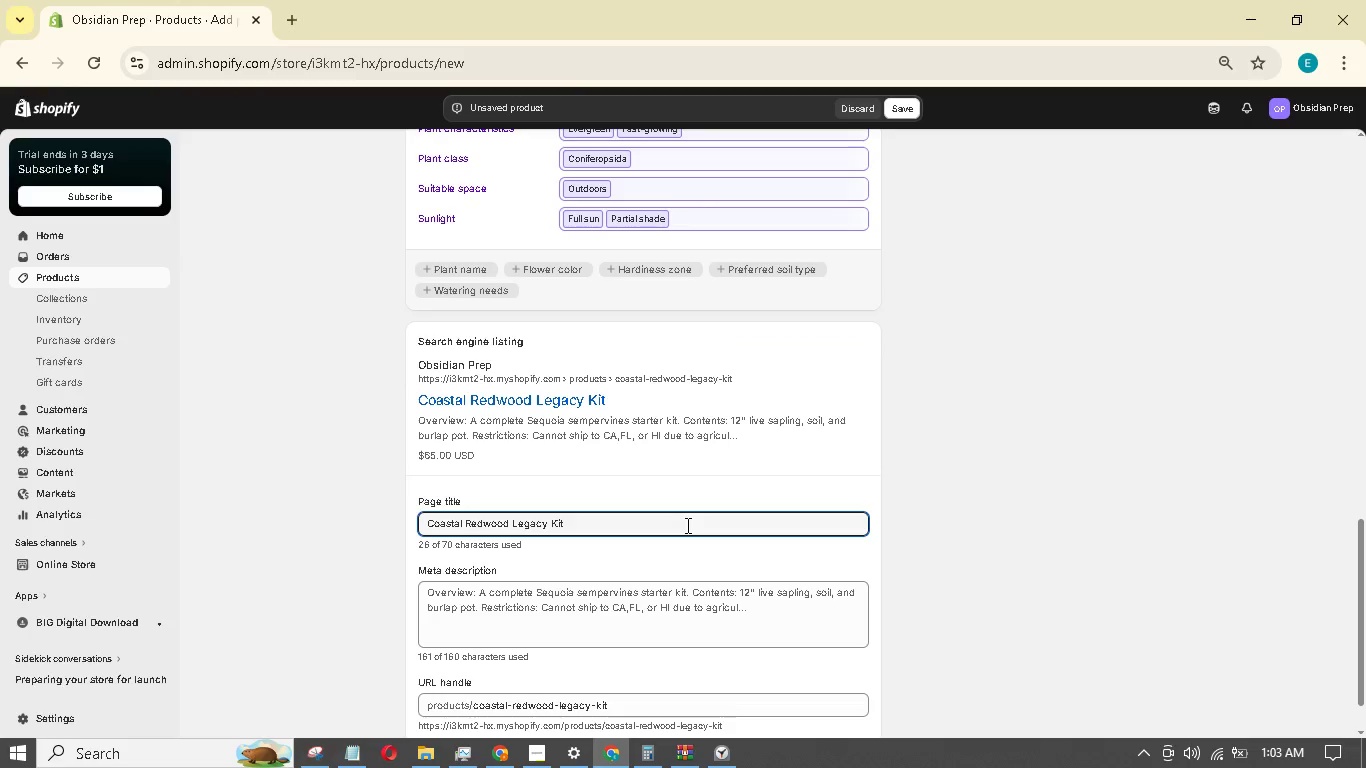 
type( | Seedling n tone.)
 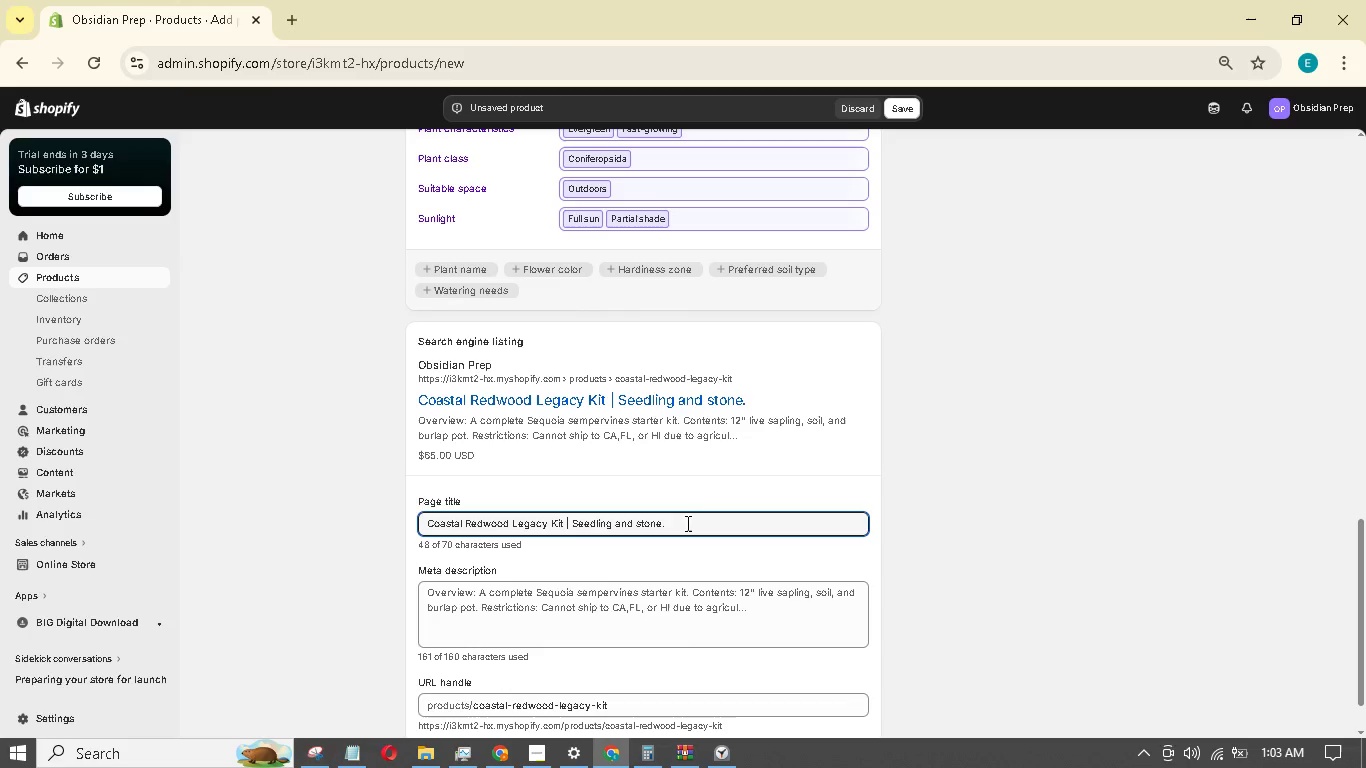 
 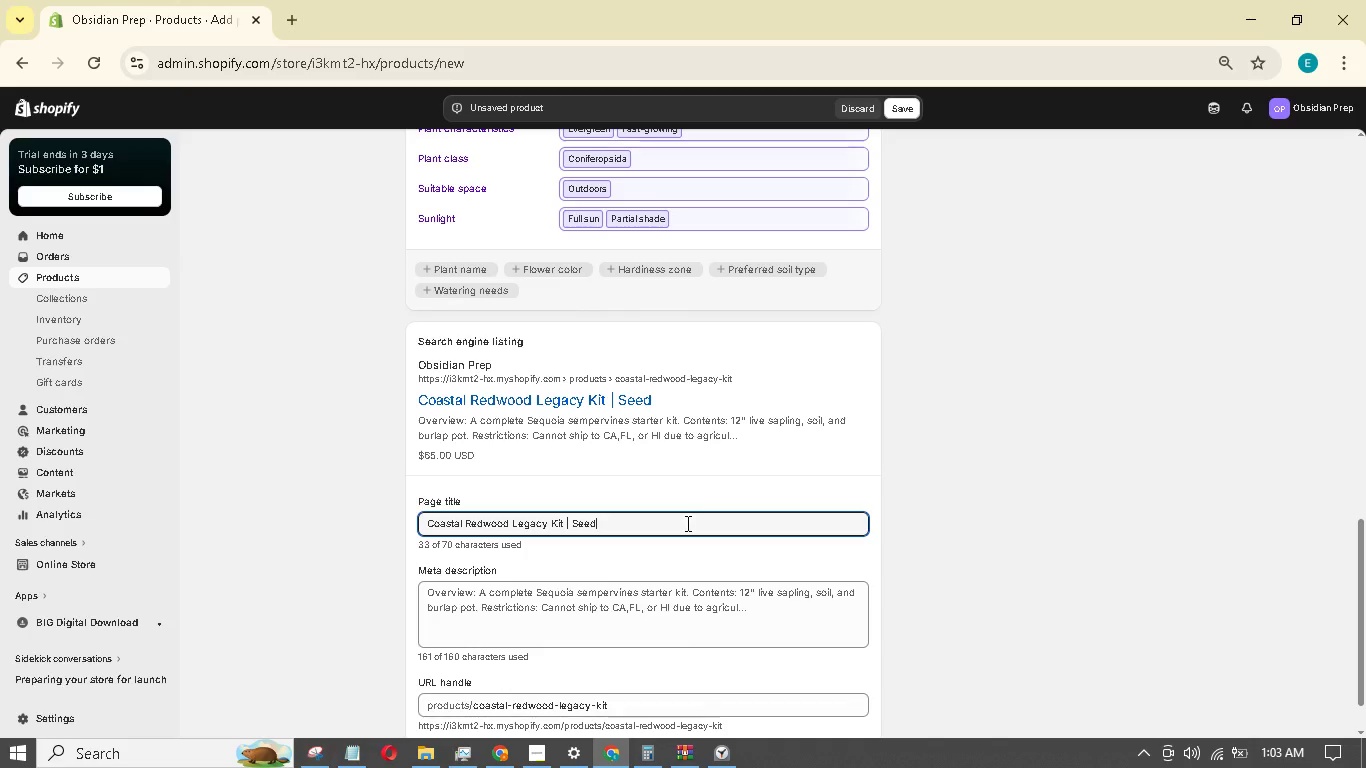 
hold_key(key=A, duration=0.34)
 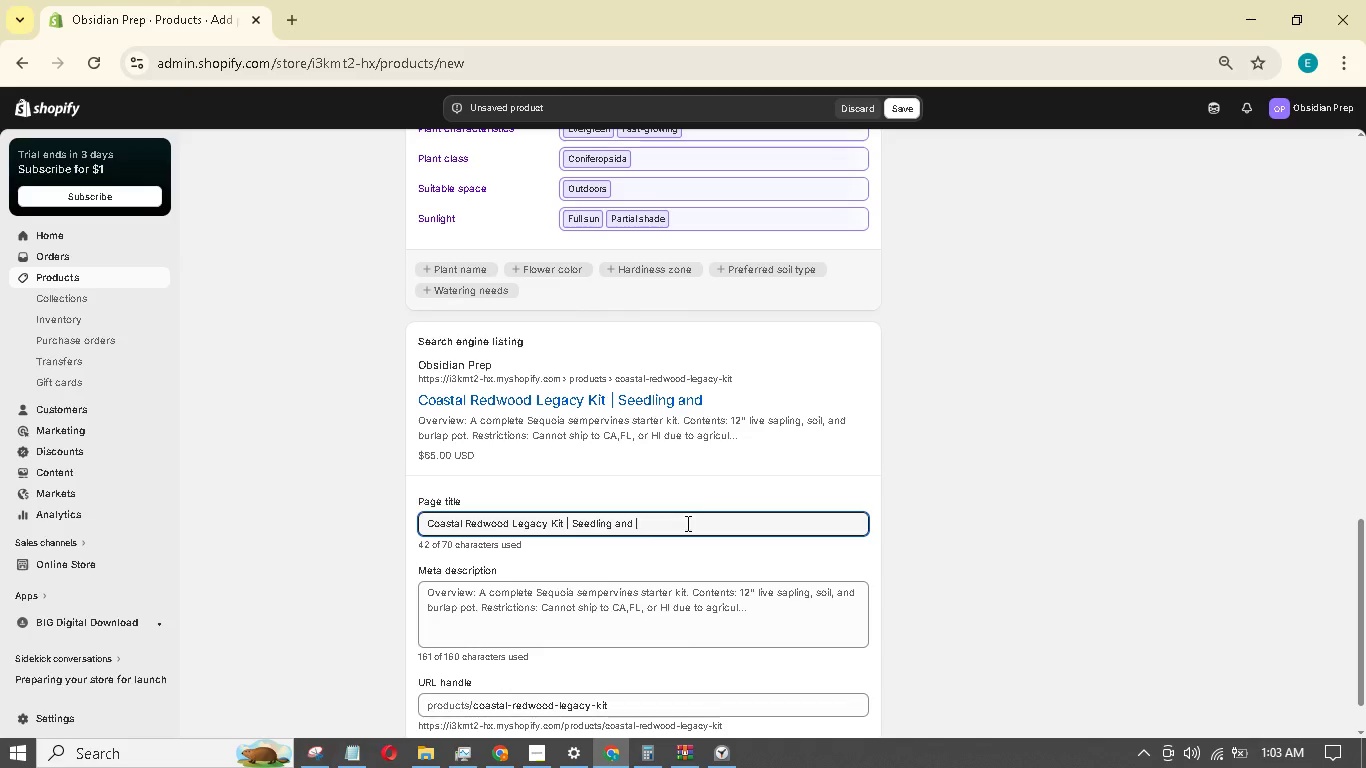 
key(Control+A)
 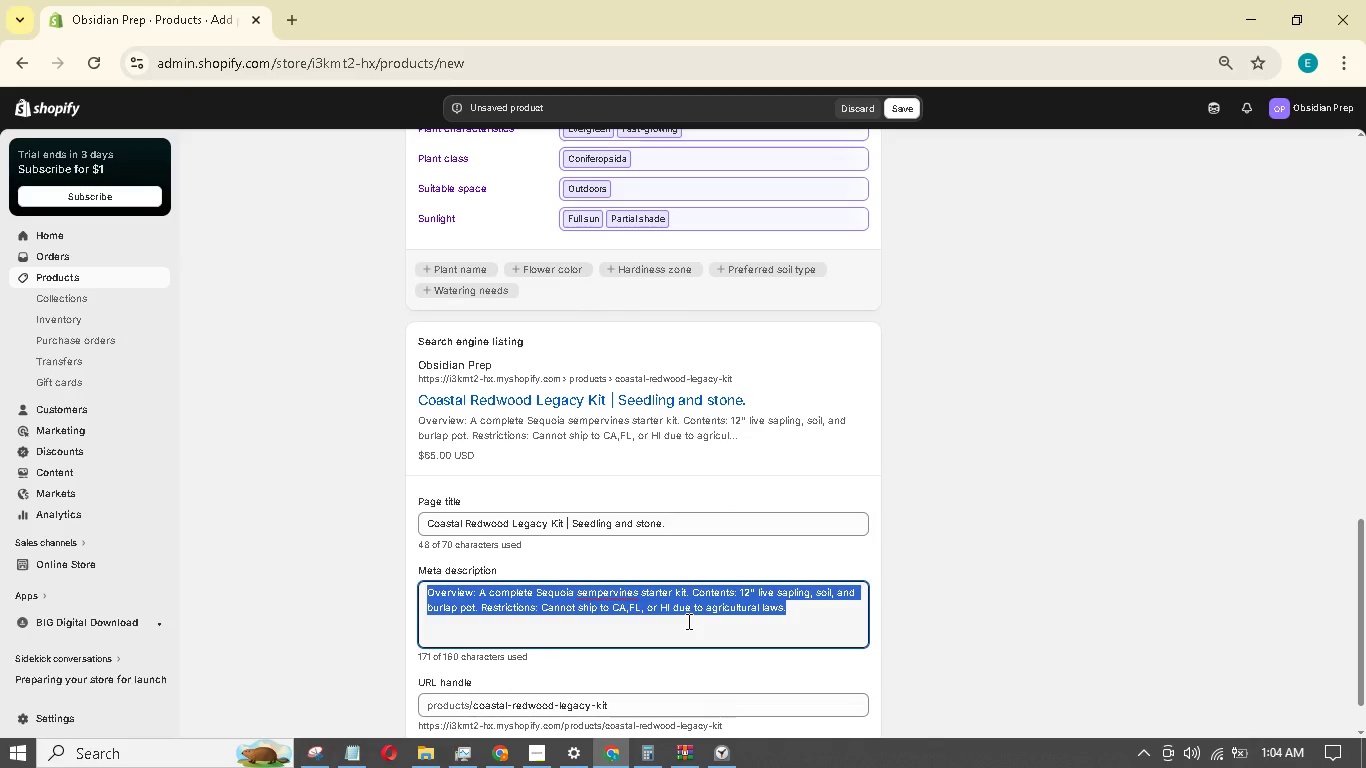 
key(Backspace)
 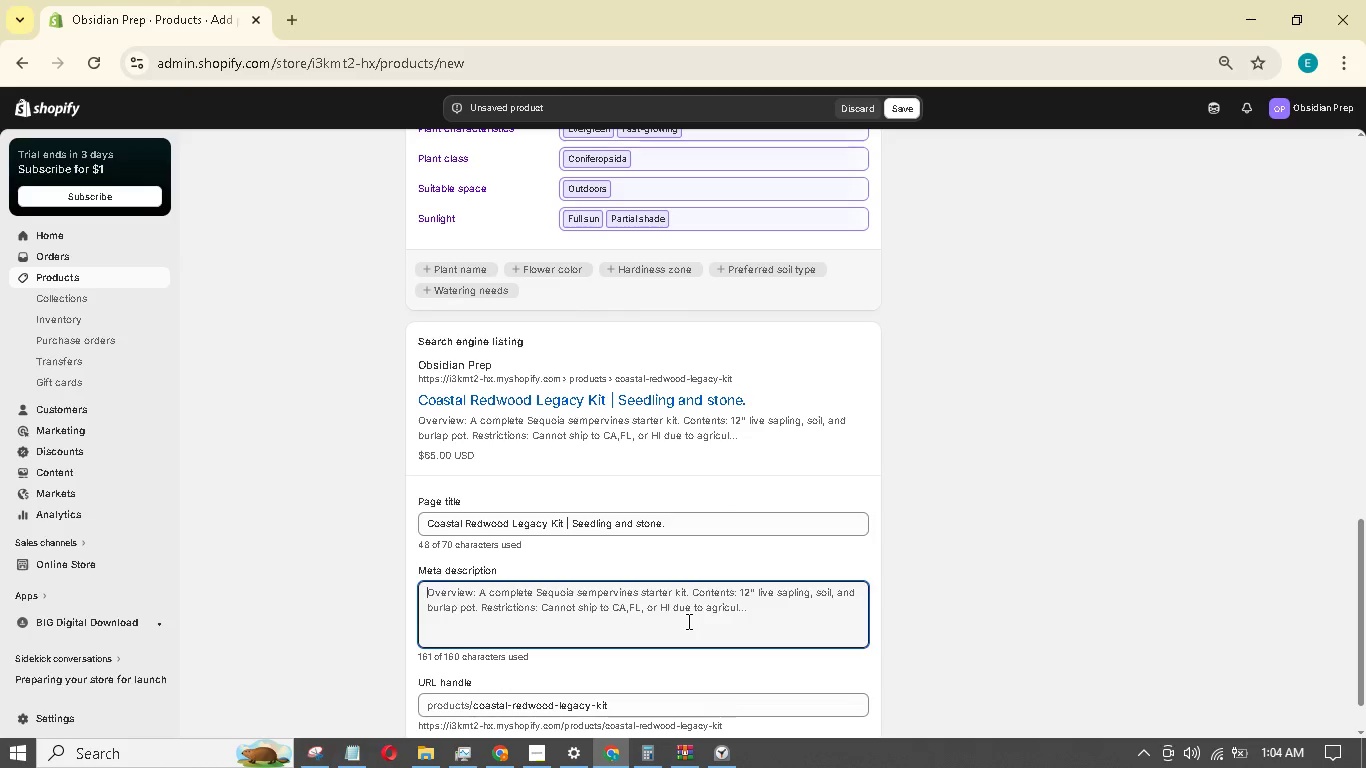 
wait(8.86)
 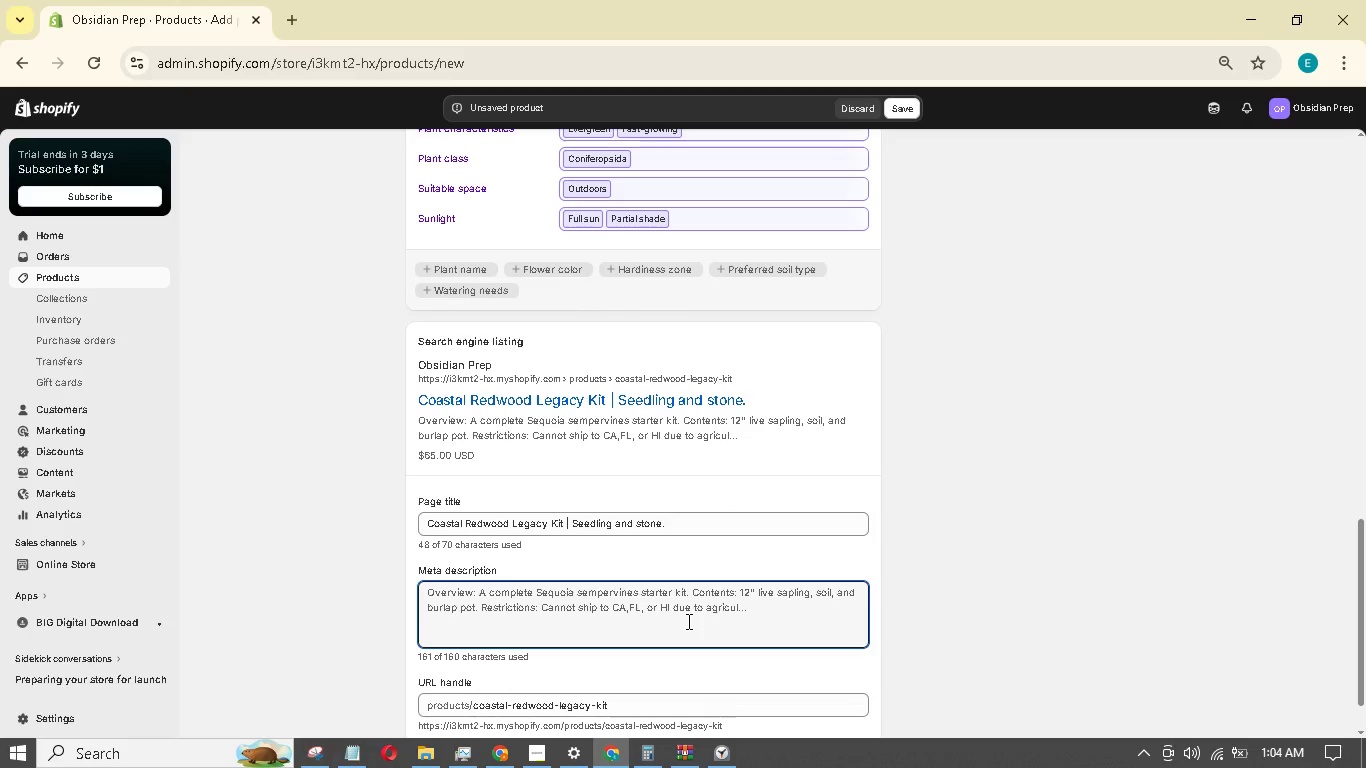 
type(Grow a heritage tree ith the Coastal Redwood Legacy kit. Includes live sapling nd soil. Agricultural Shipping restrictions apply.)
 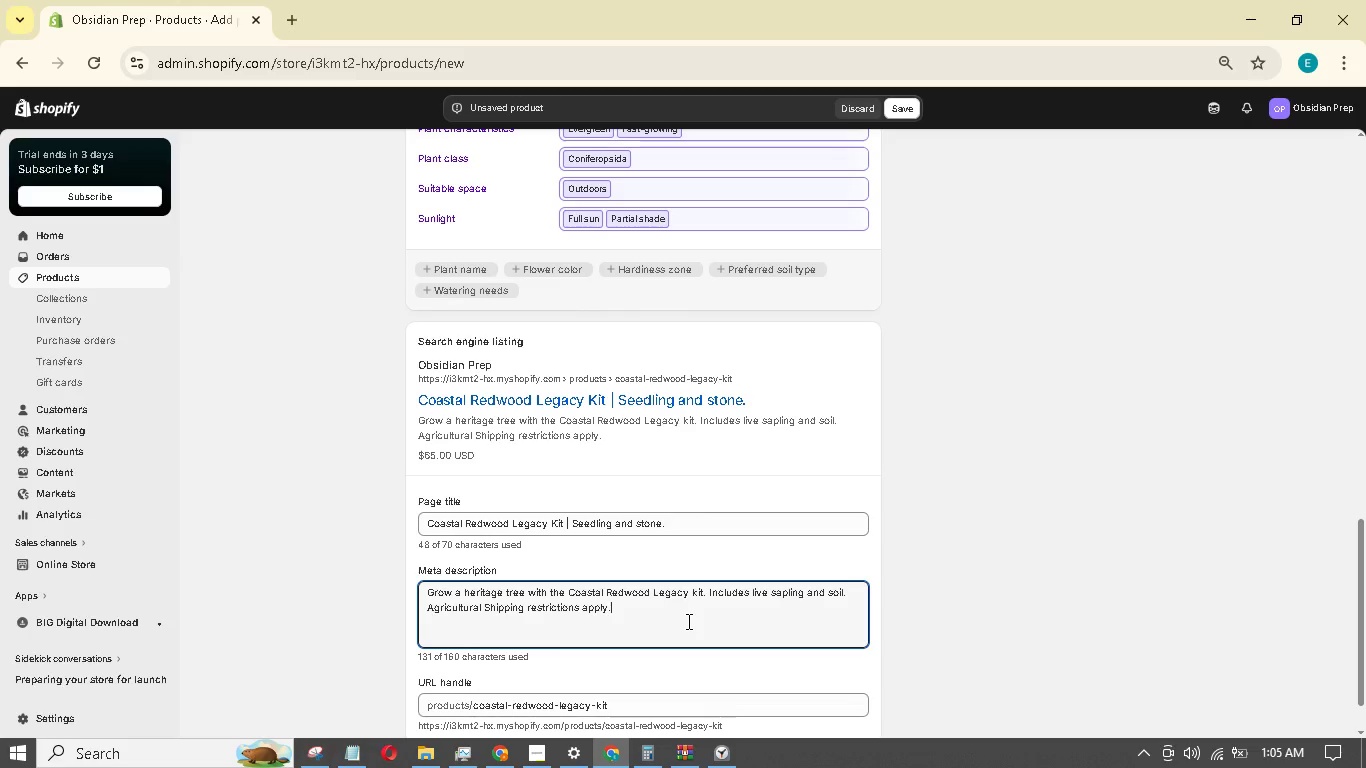 
scroll: coordinate [706, 589], scroll_direction: up, amount: 22.0
 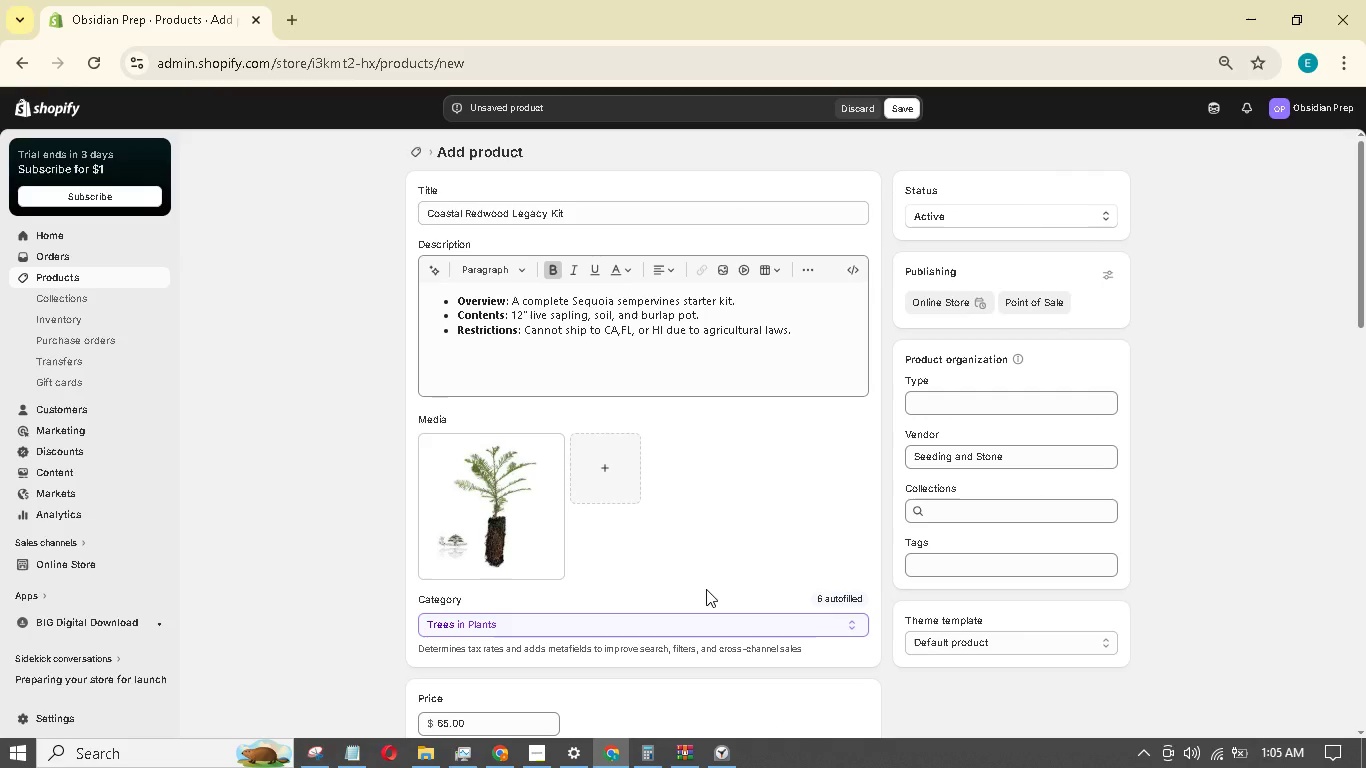 
wait(6.91)
 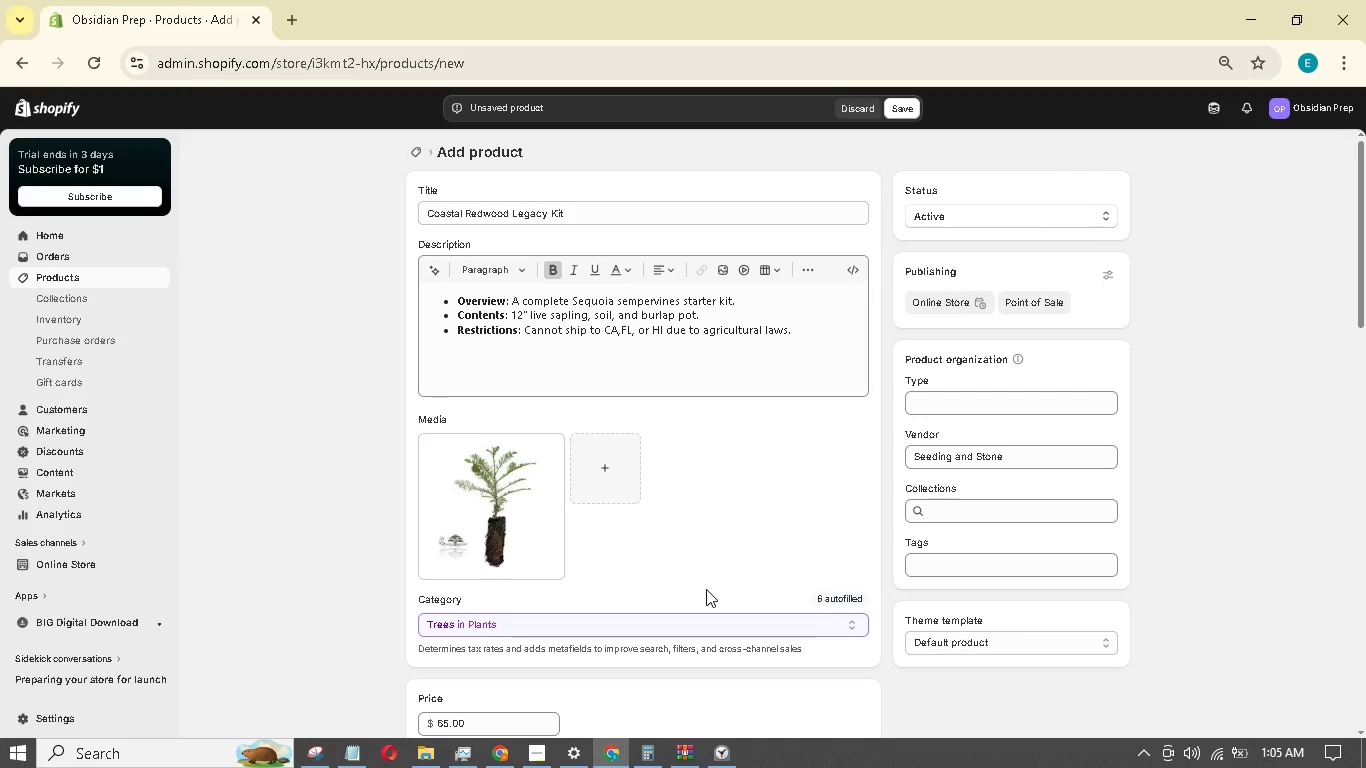 
scroll: coordinate [706, 589], scroll_direction: up, amount: 3.0
 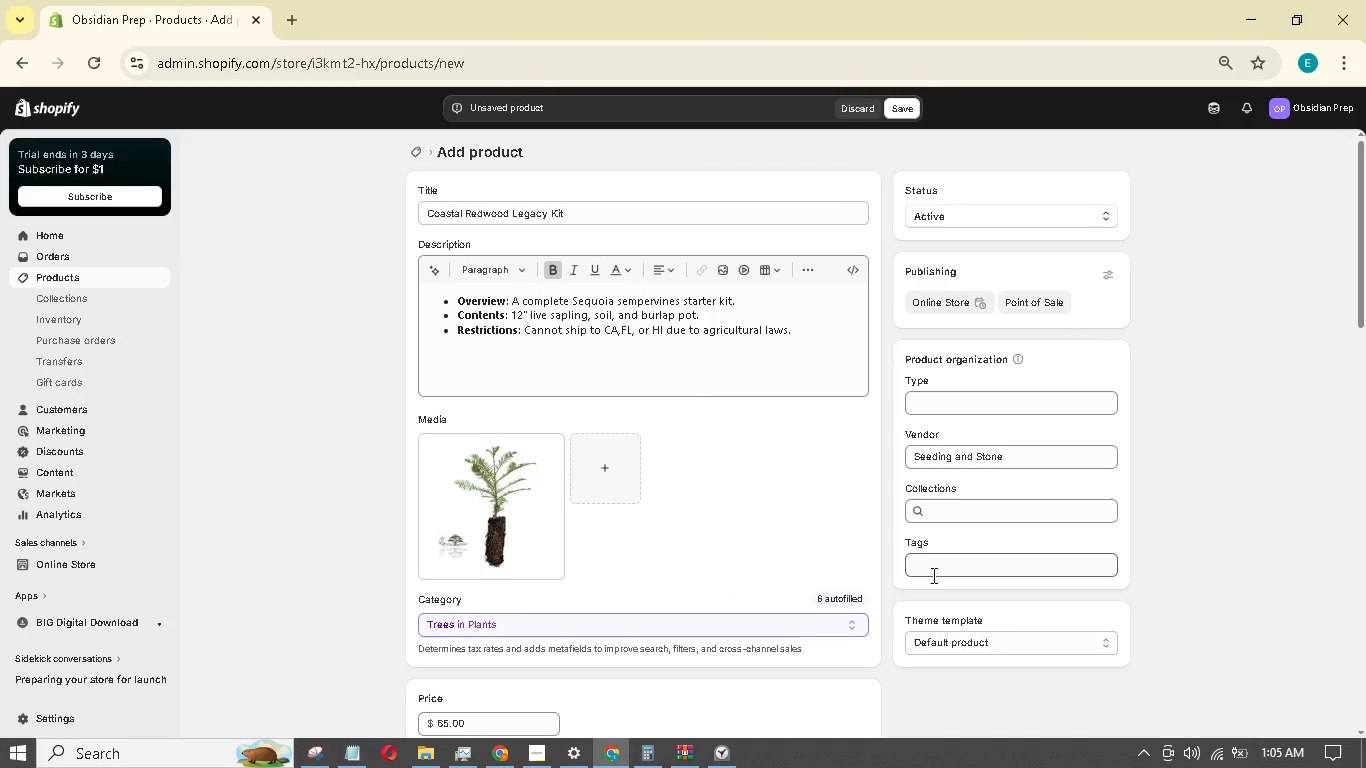 
left_click([933, 574])
 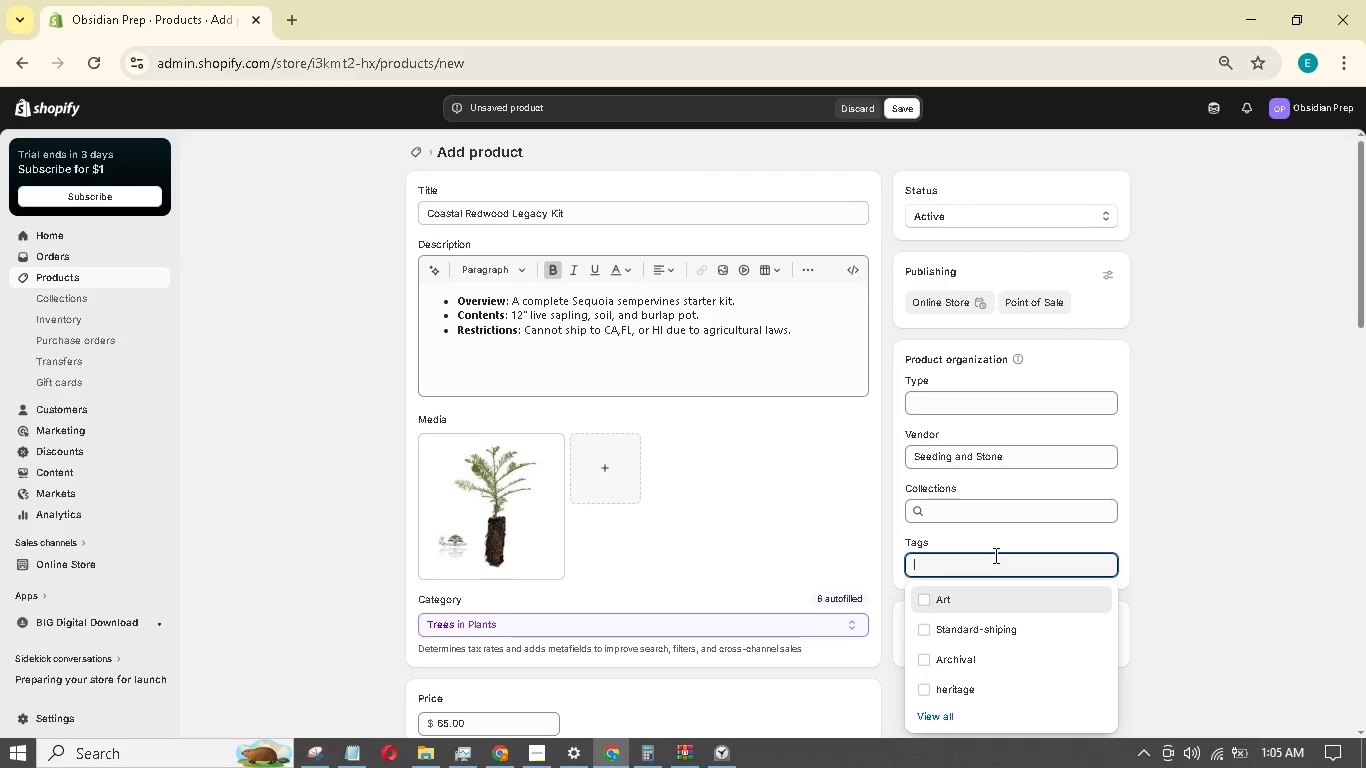 
type(kit)
 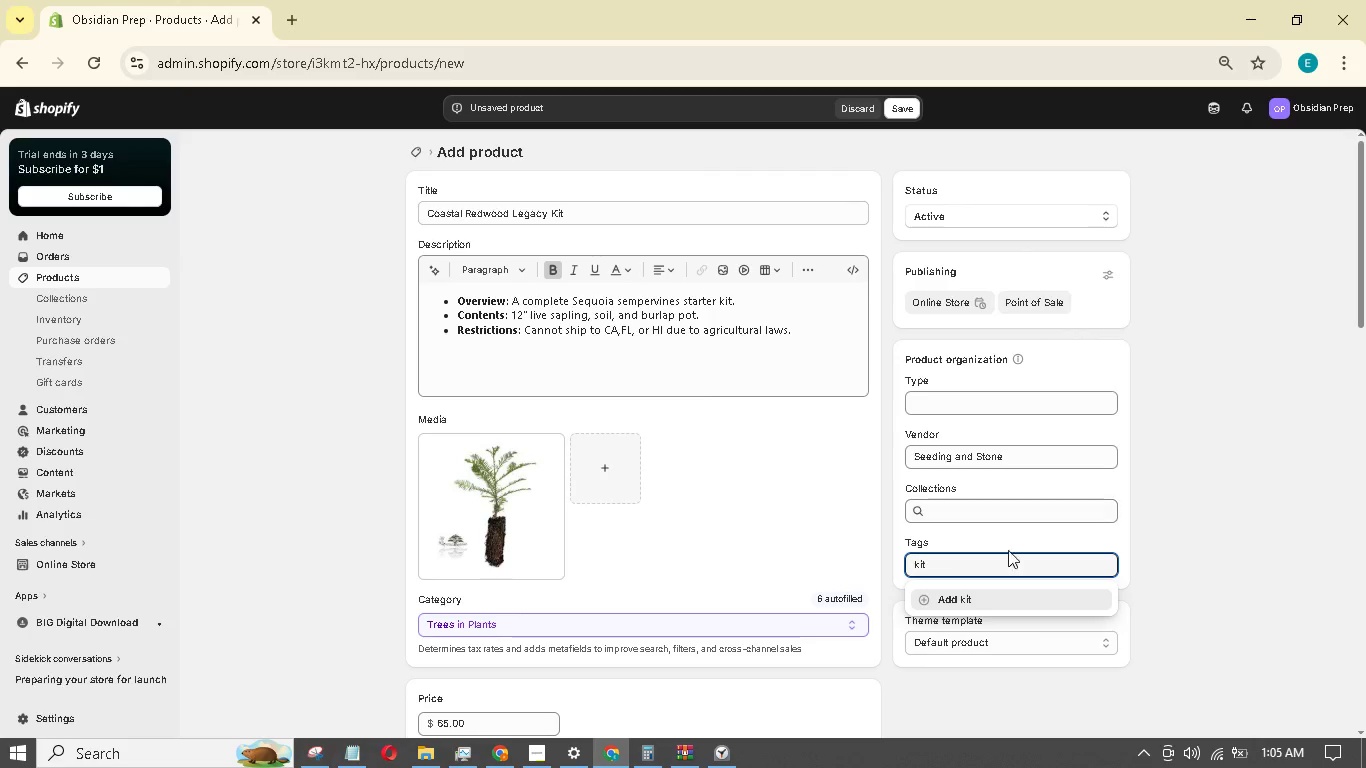 
left_click([981, 599])
 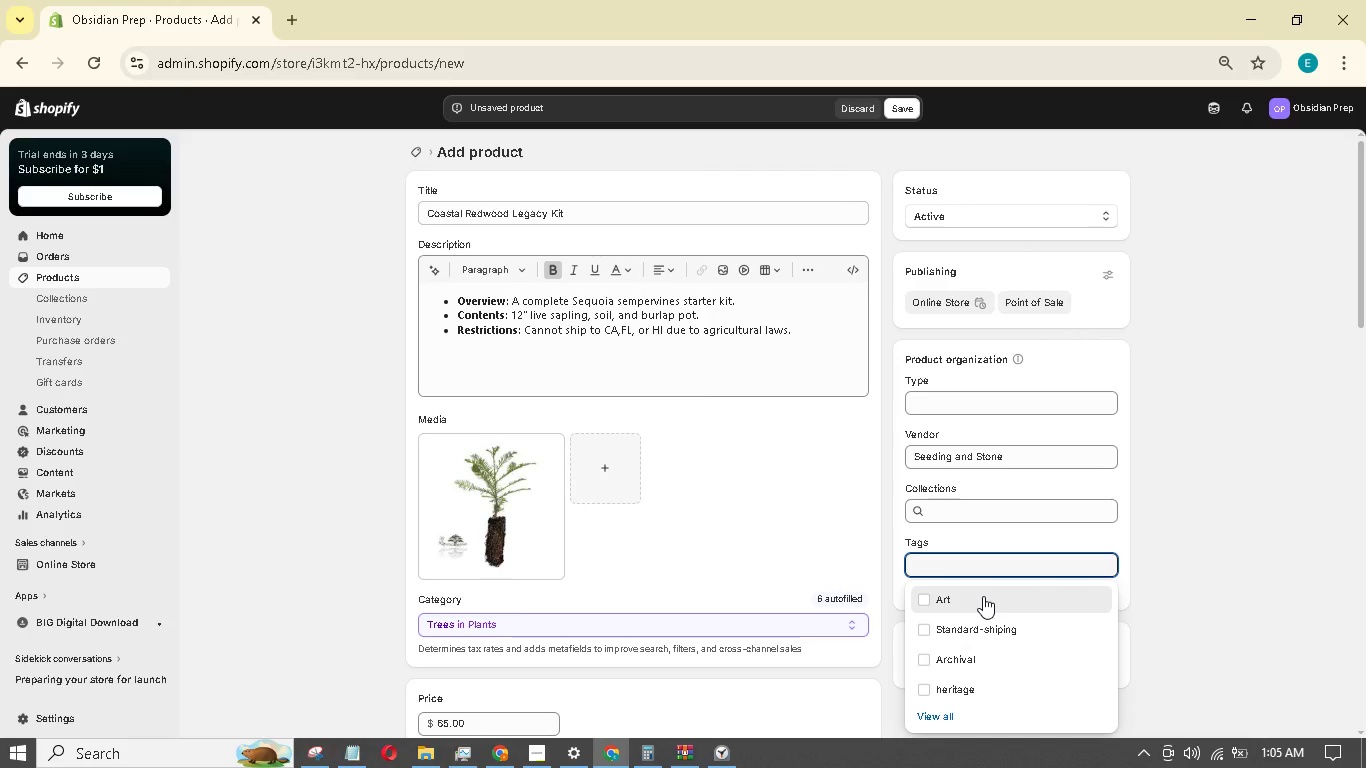 
wait(5.8)
 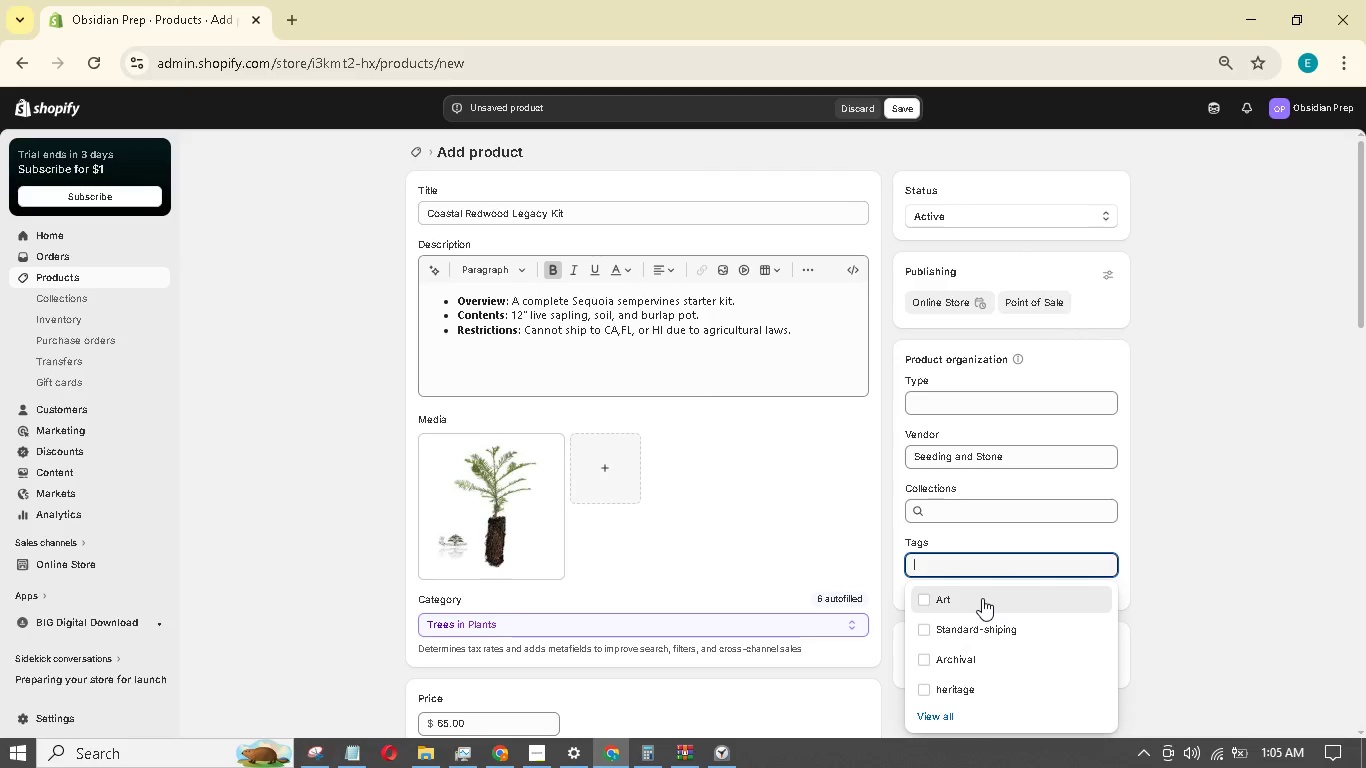 
type(heaavy)
 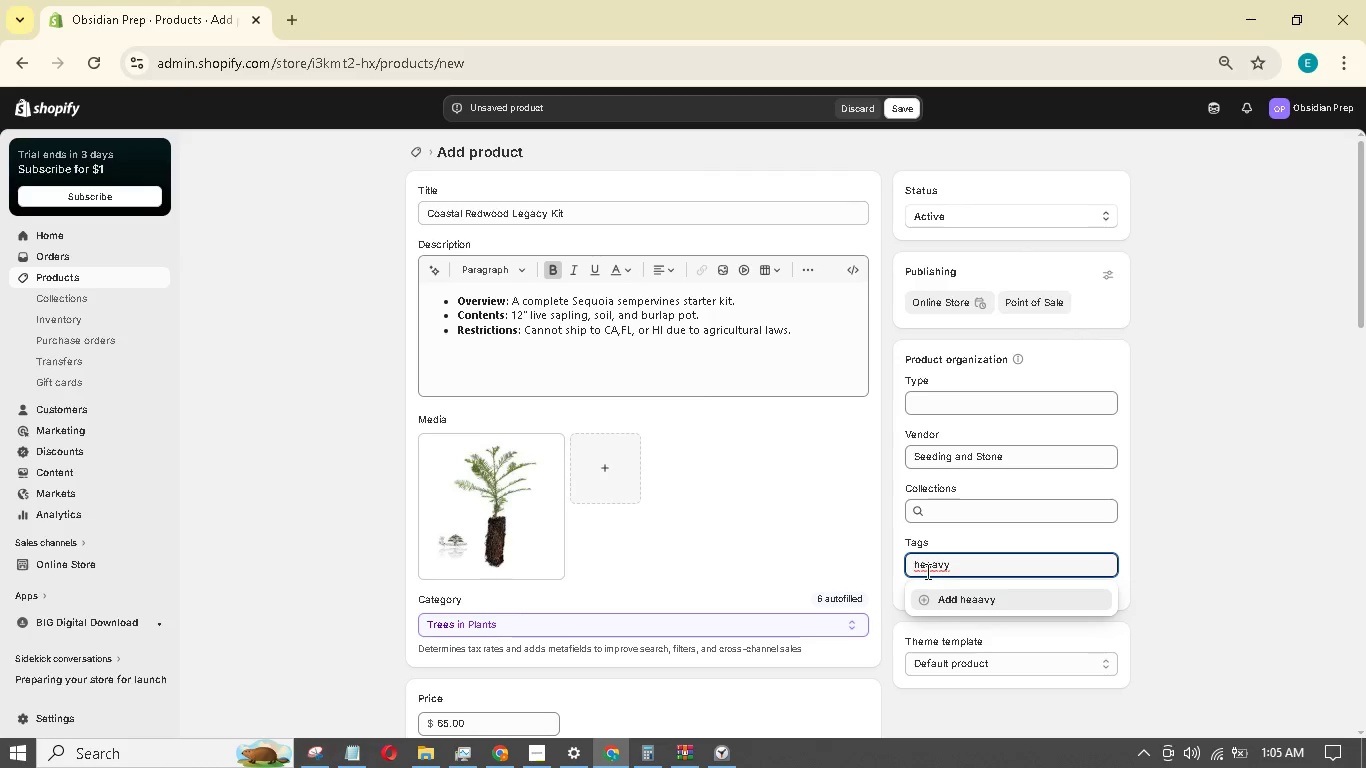 
left_click([934, 565])
 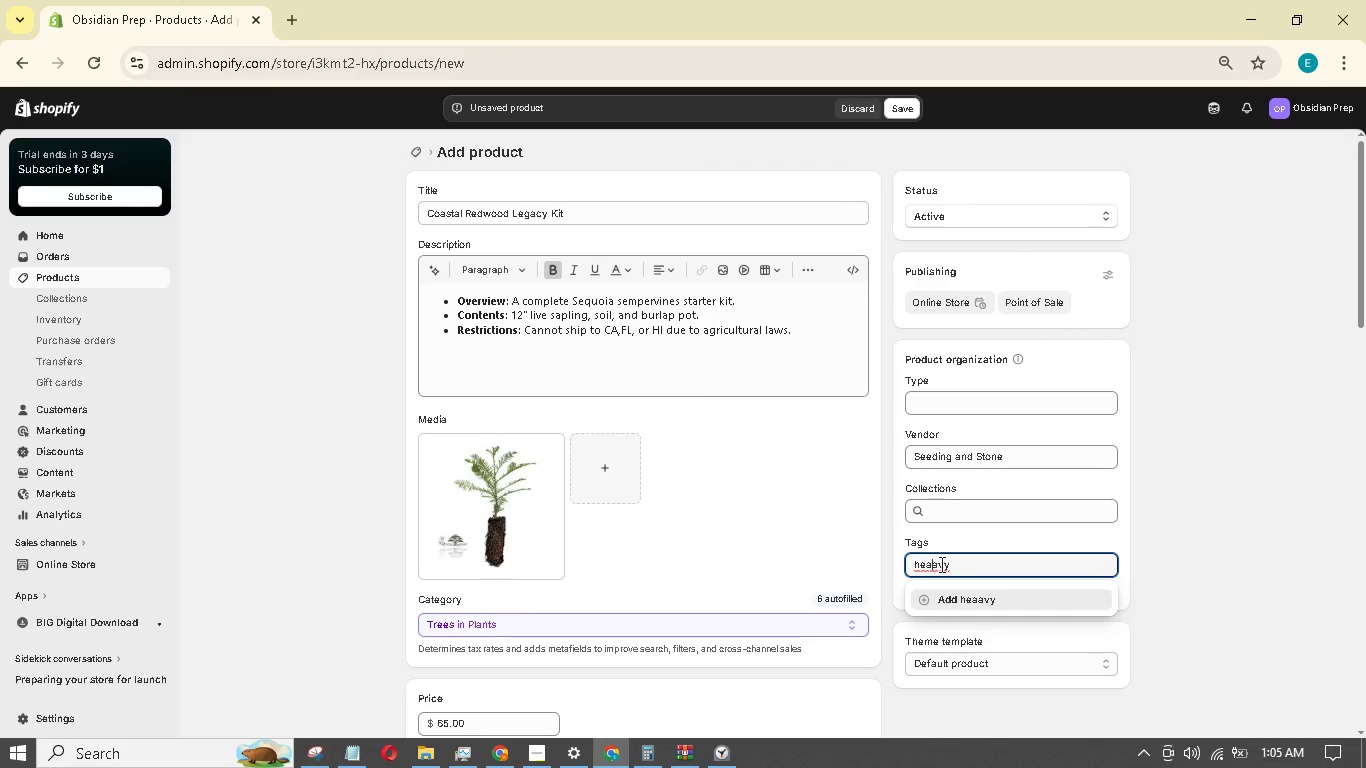 
key(Backspace)
 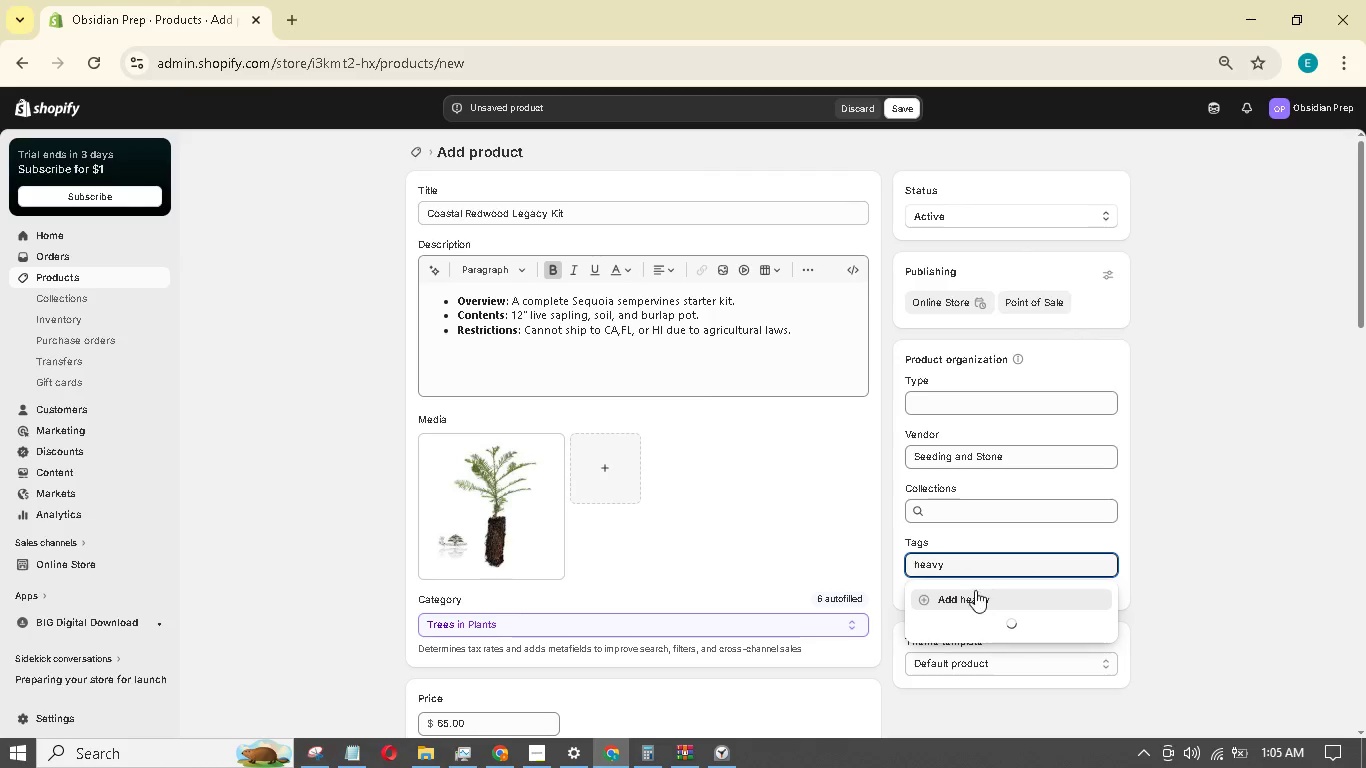 
left_click([975, 597])
 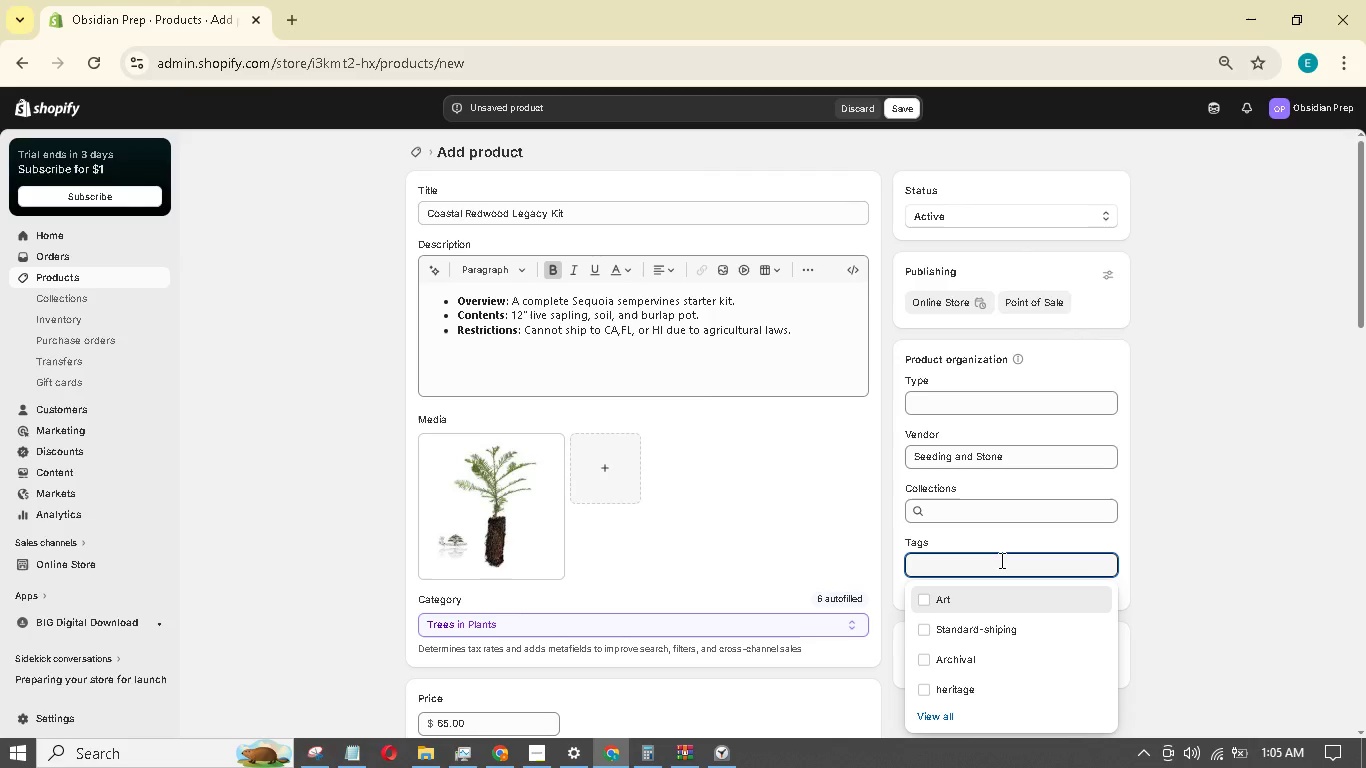 
wait(6.53)
 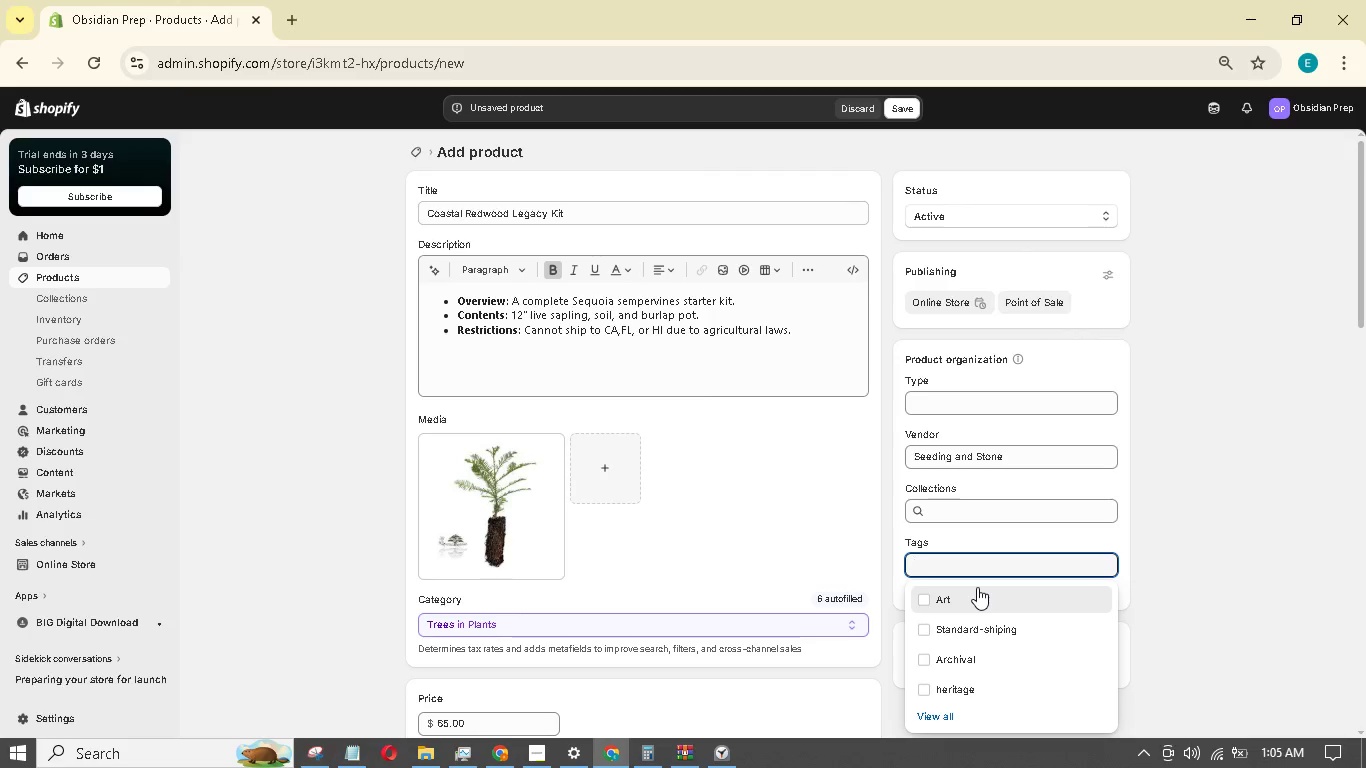 
hold_key(key=ShiftLeft, duration=0.36)
 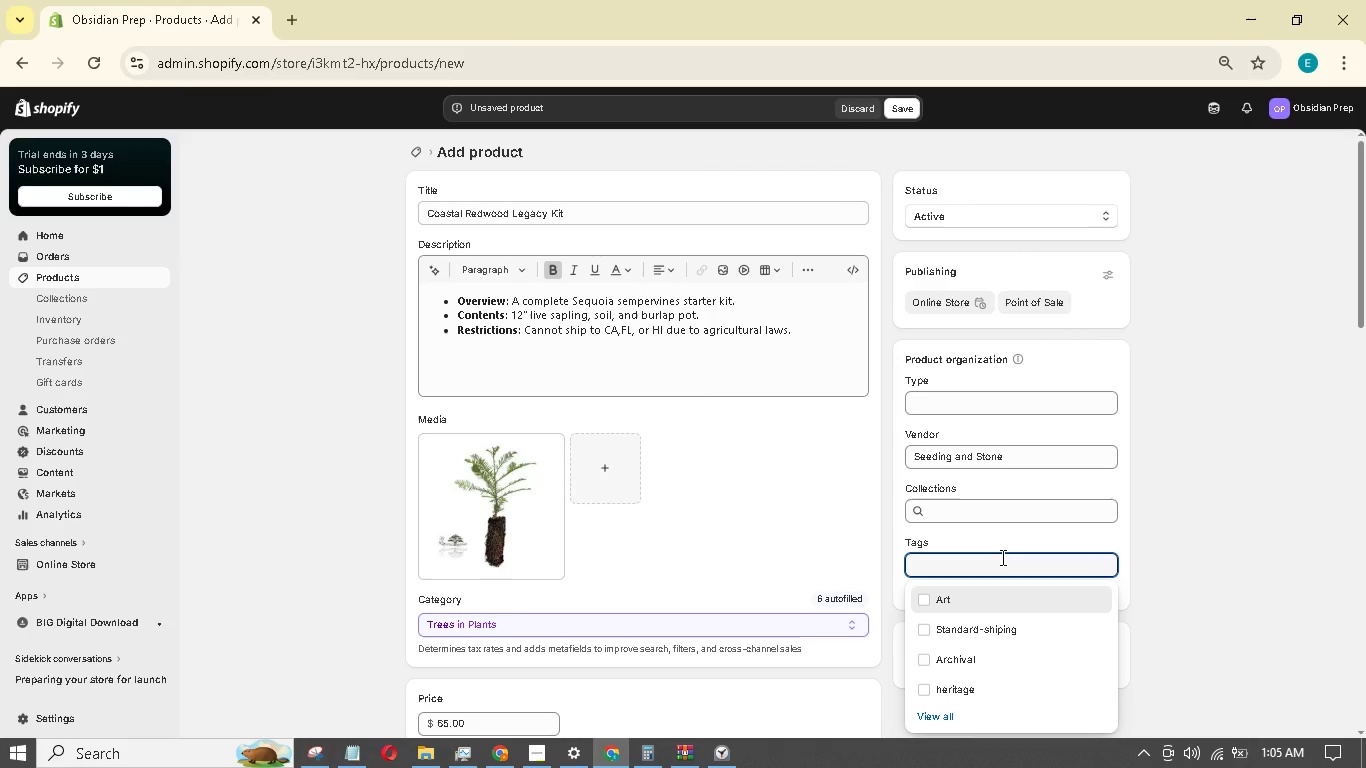 
type(Restricted shipping)
 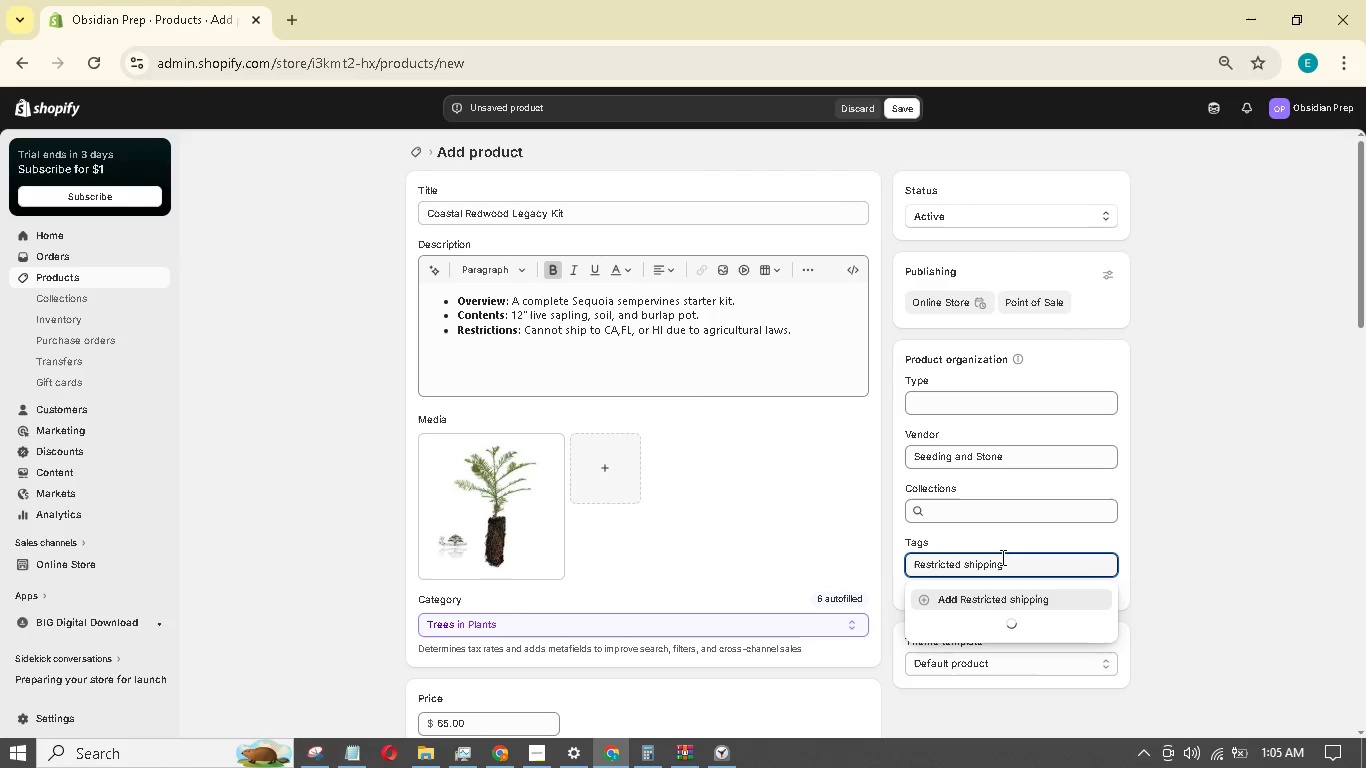 
key(Enter)
 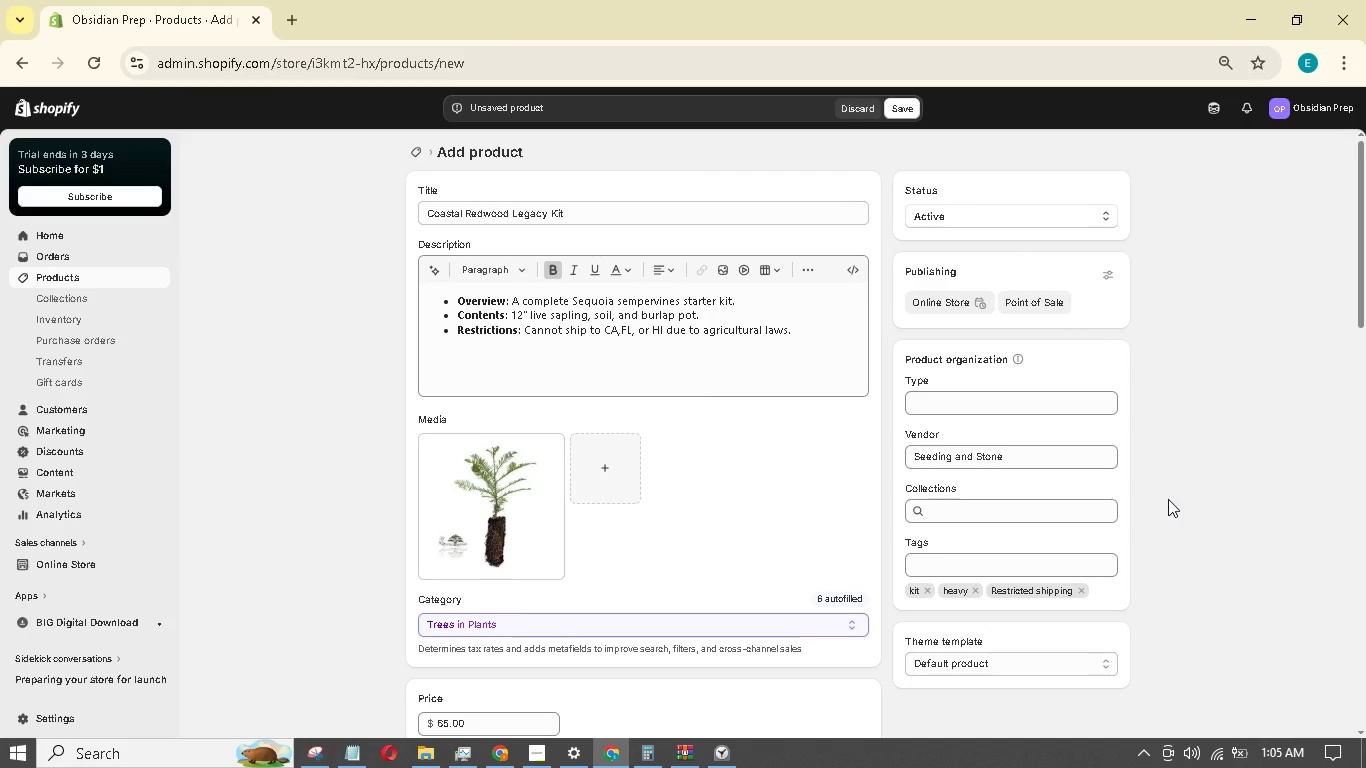 
wait(12.25)
 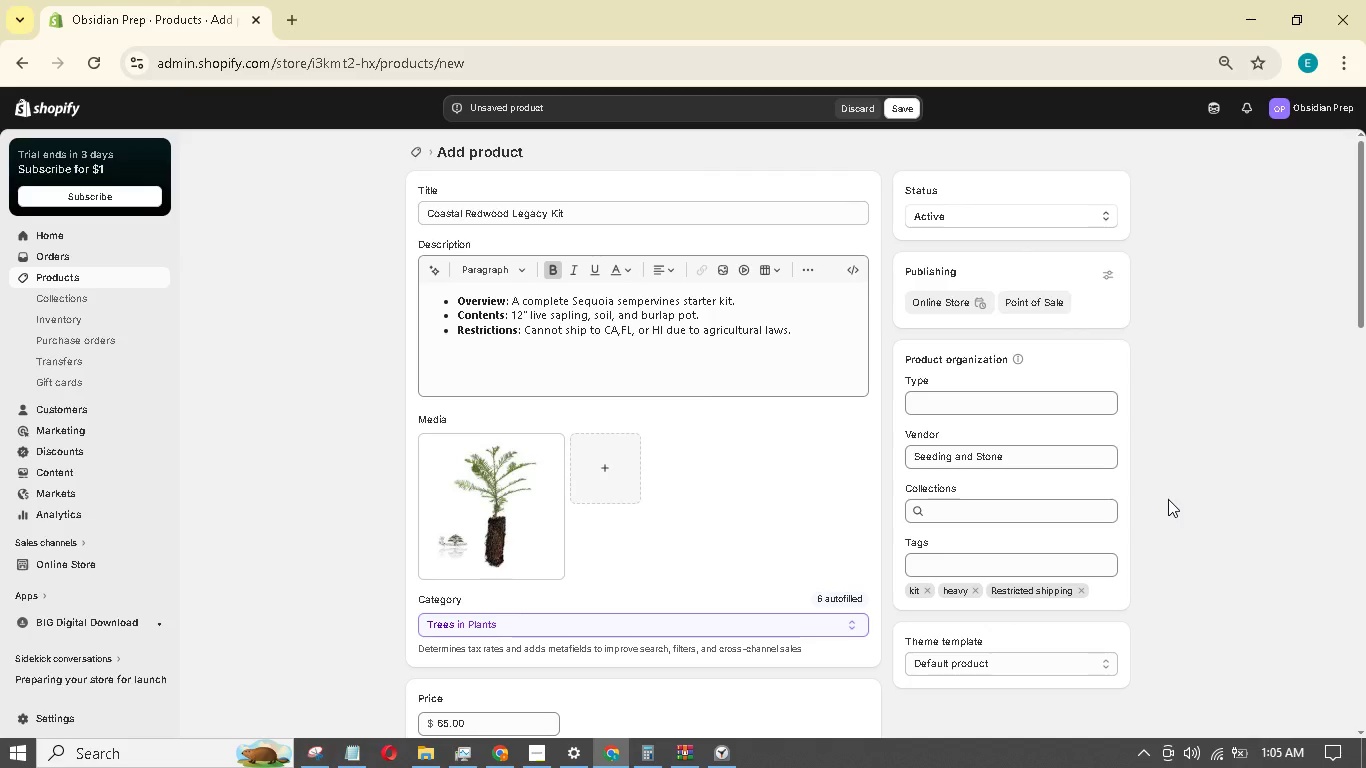 
key(Slash)
 